 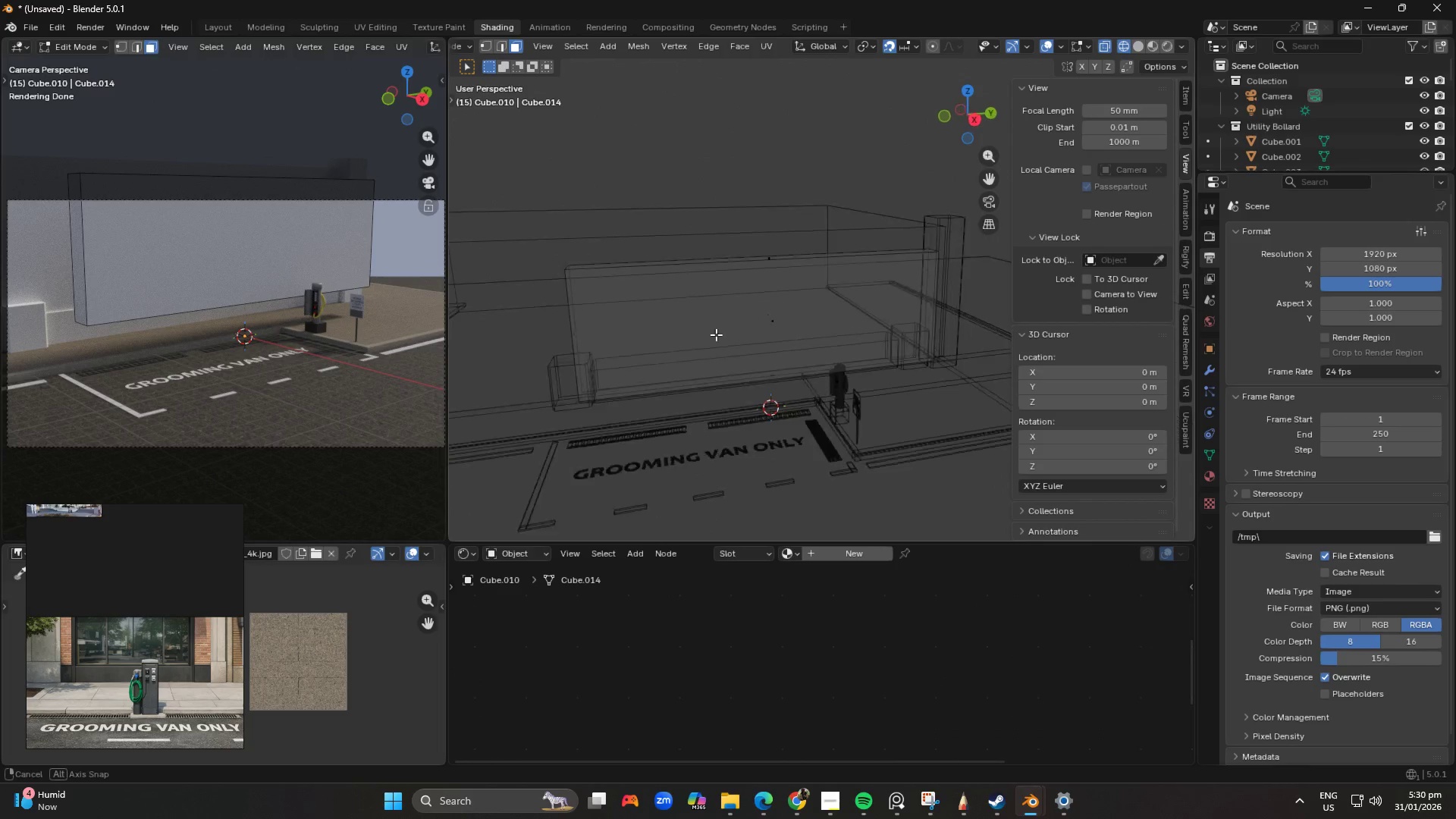 
left_click([814, 358])
 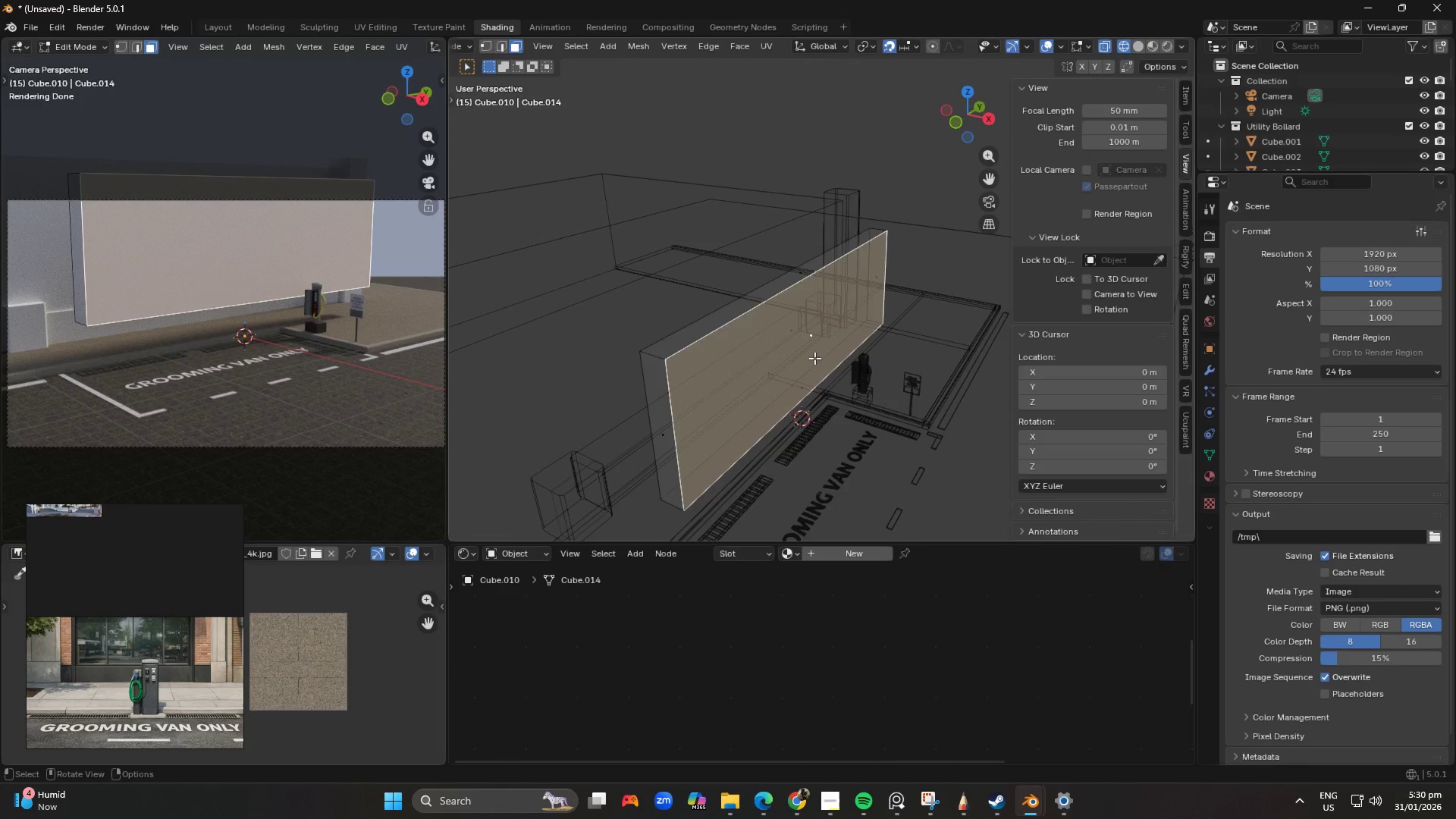 
type(agy)
 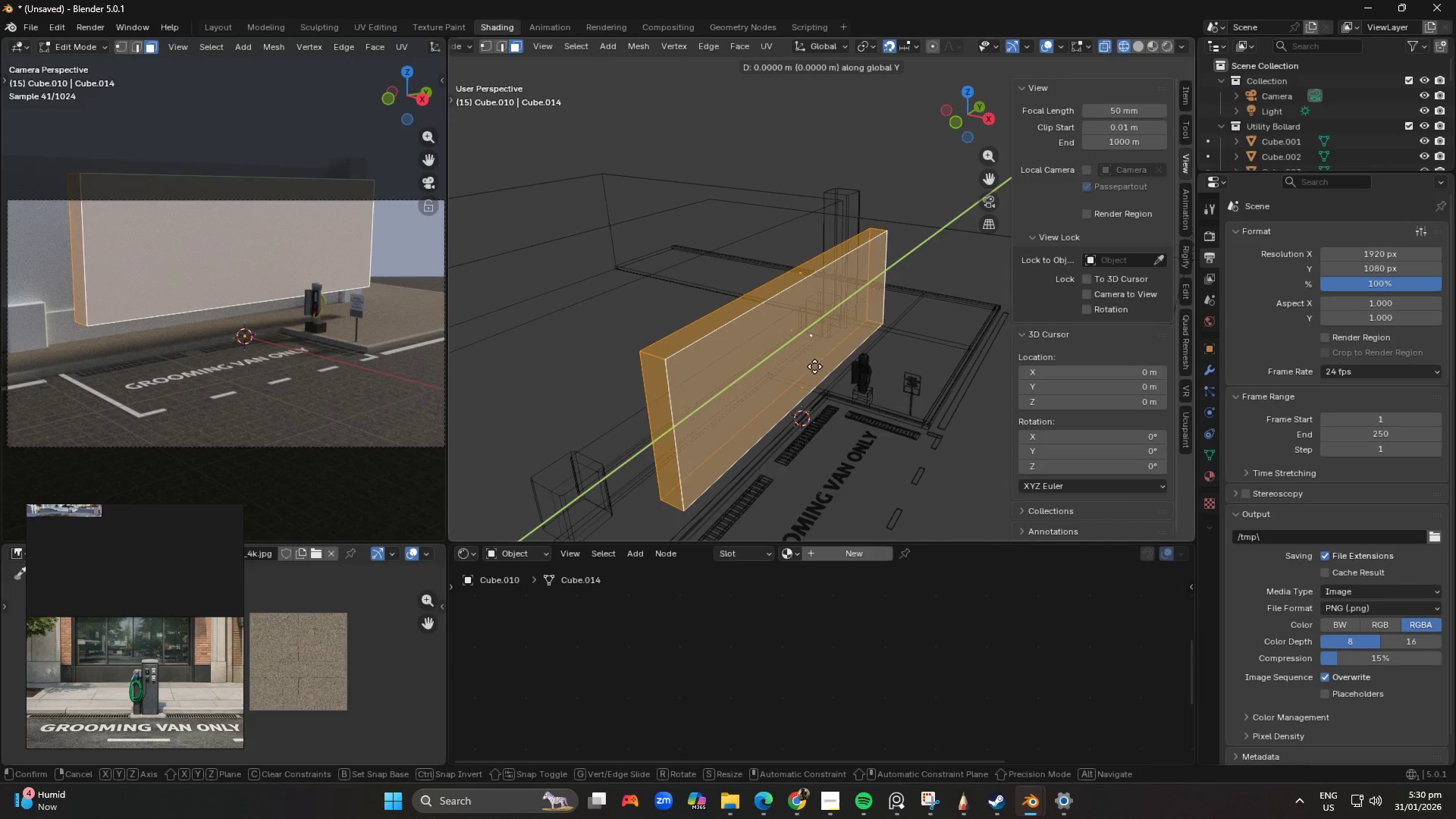 
hold_key(key=ShiftLeft, duration=0.41)
 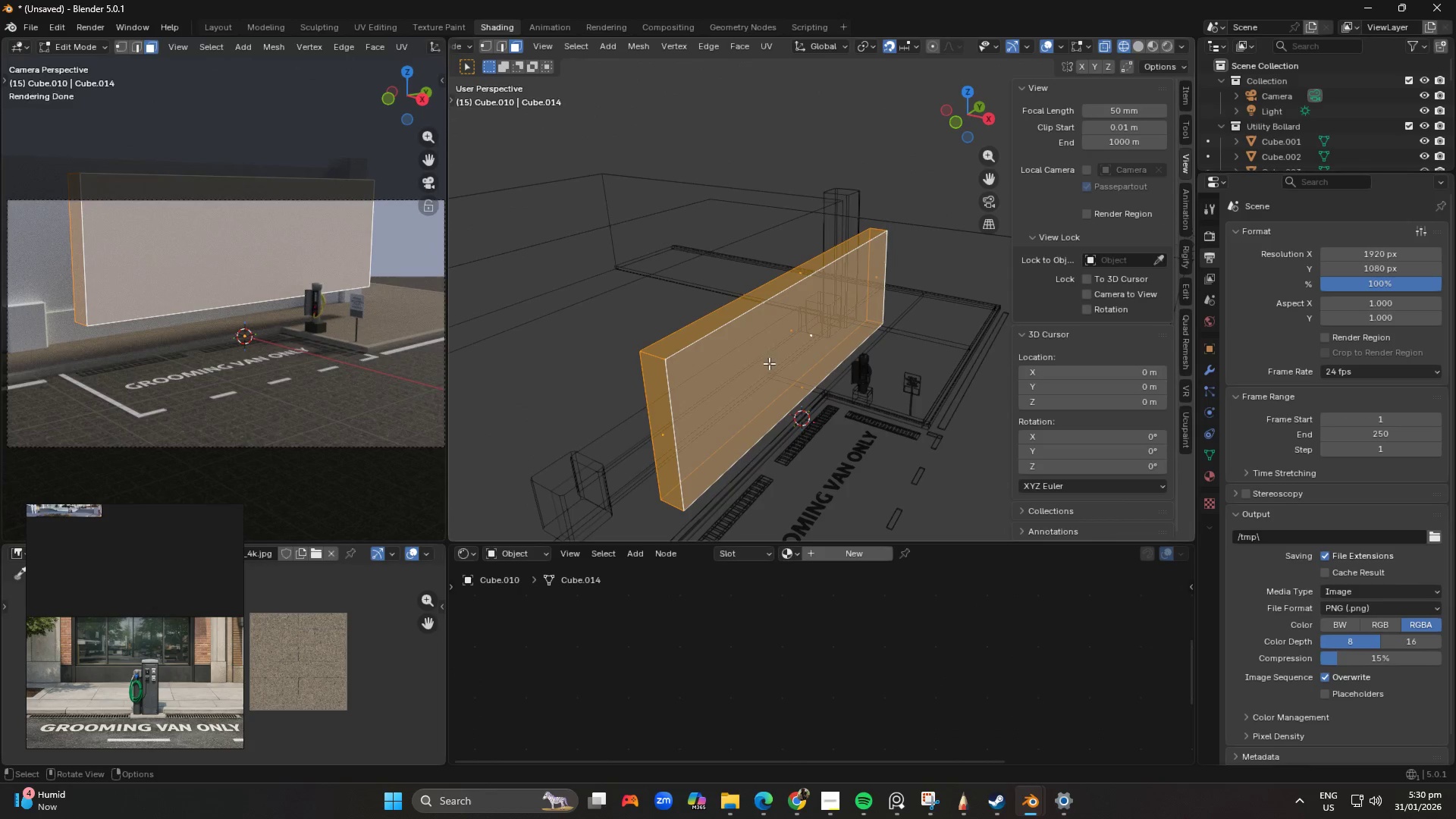 
key(Control+Shift+ControlLeft)
 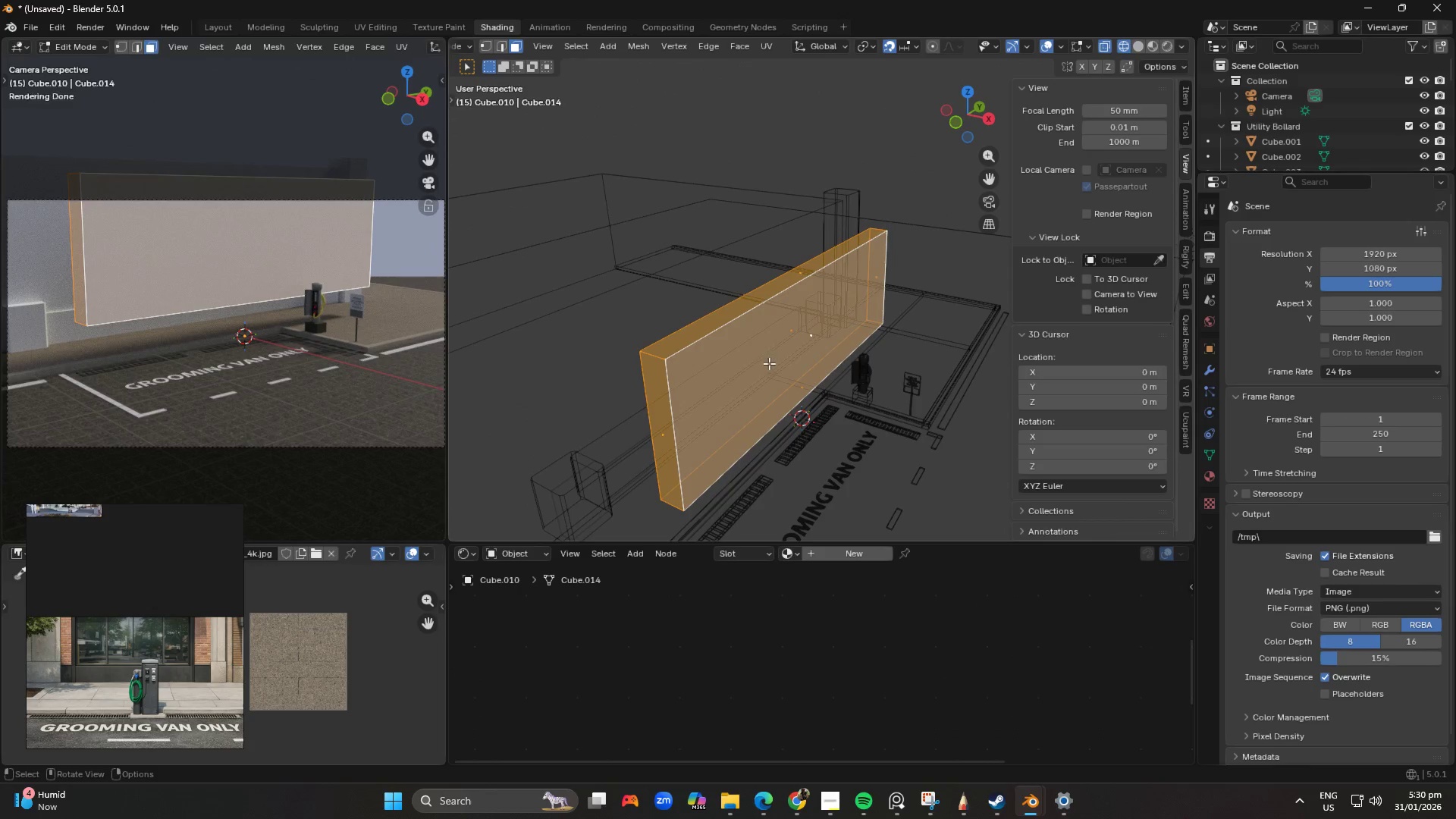 
type(gx)
 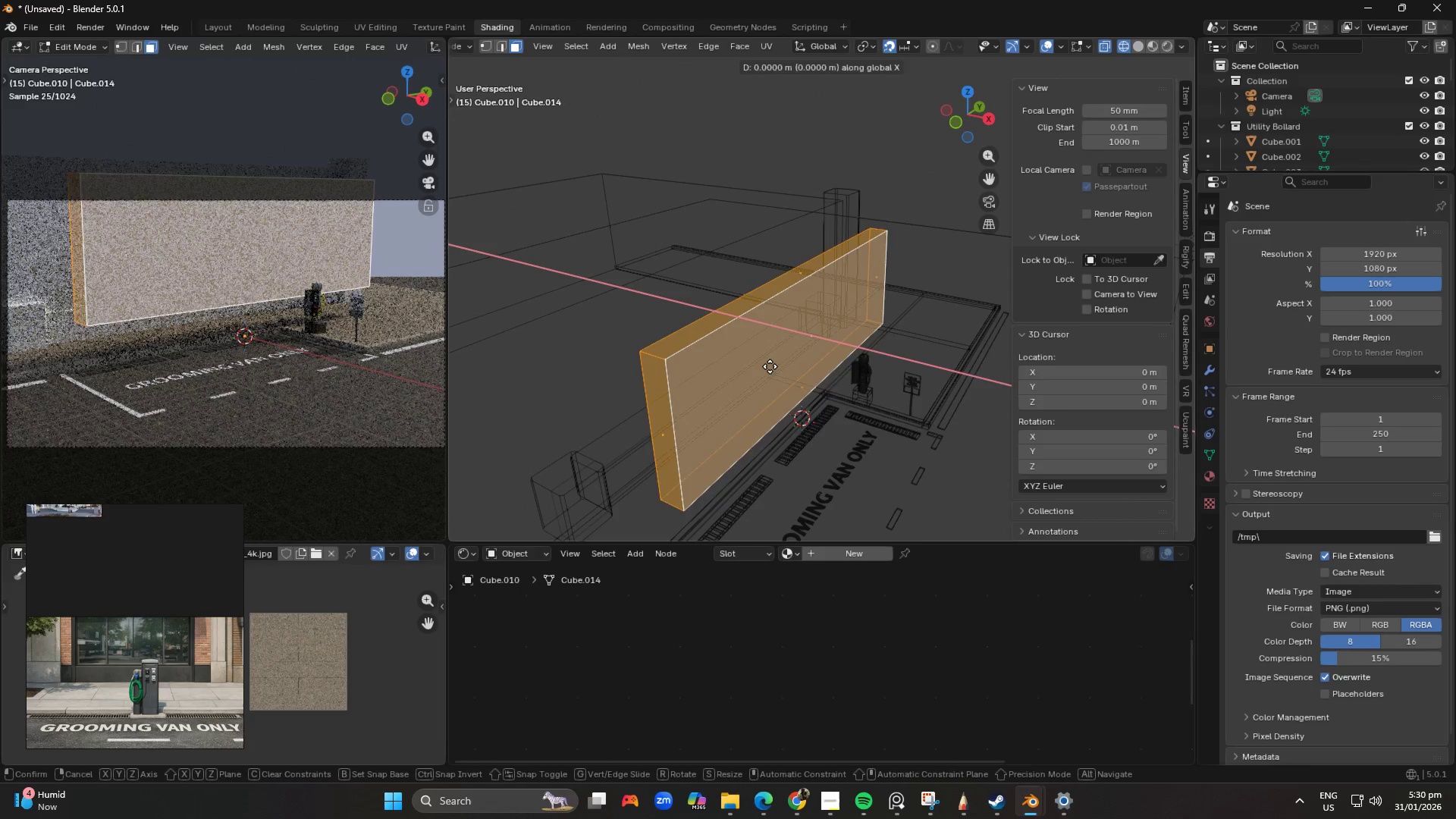 
hold_key(key=ShiftLeft, duration=1.5)
 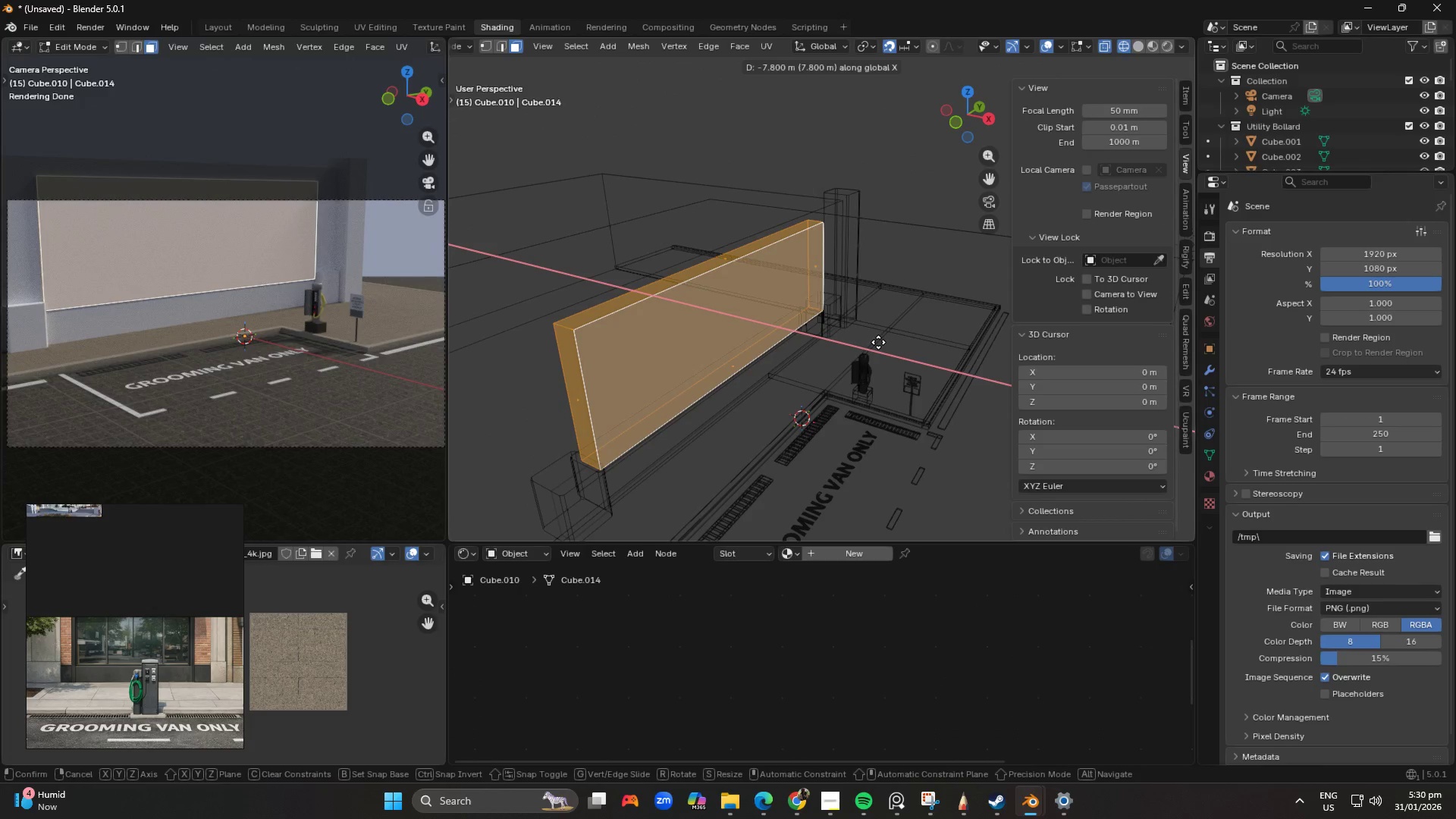 
hold_key(key=ShiftLeft, duration=1.52)
 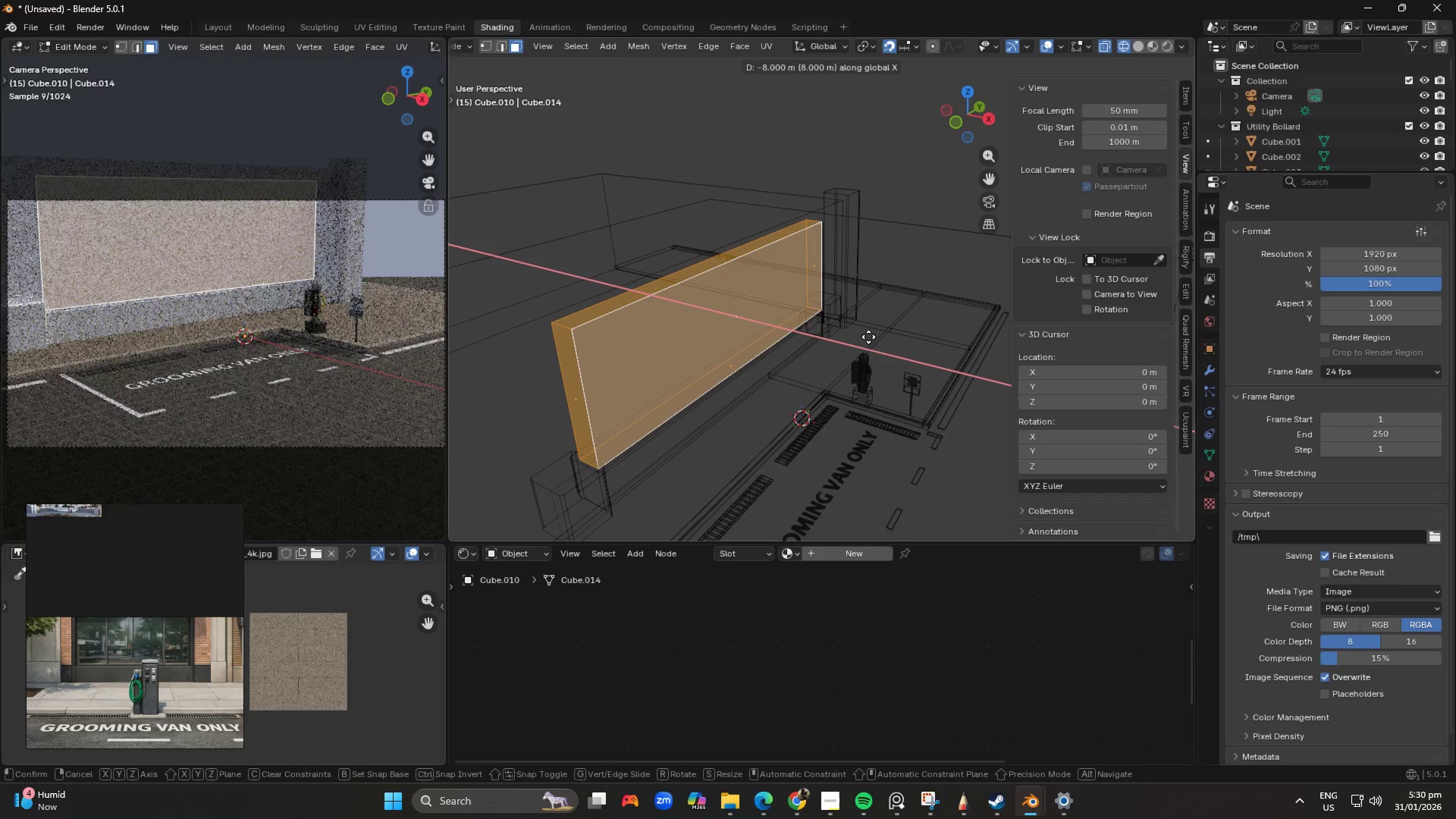 
hold_key(key=ShiftLeft, duration=1.12)
left_click([867, 337])
 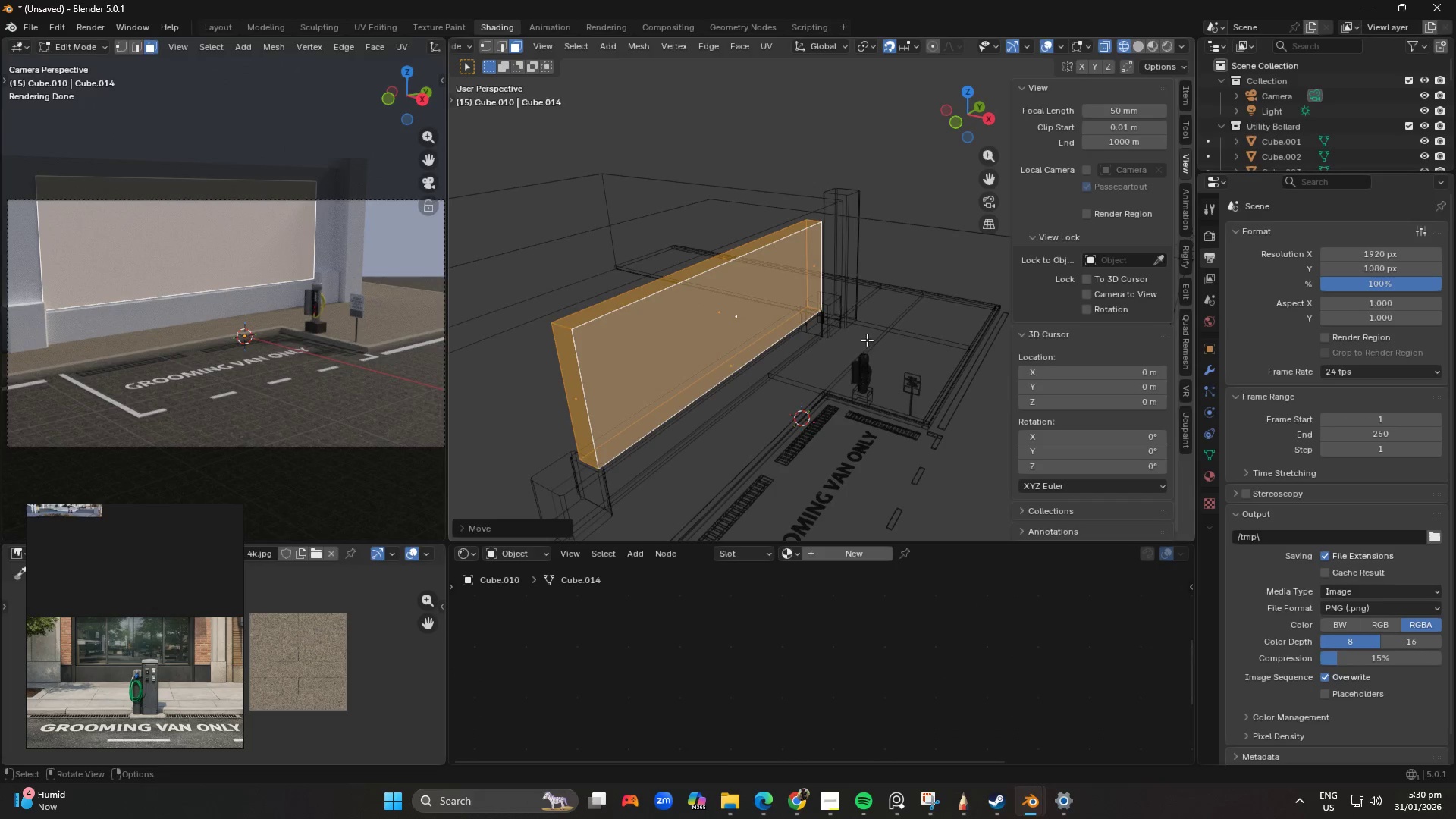 
key(Tab)
 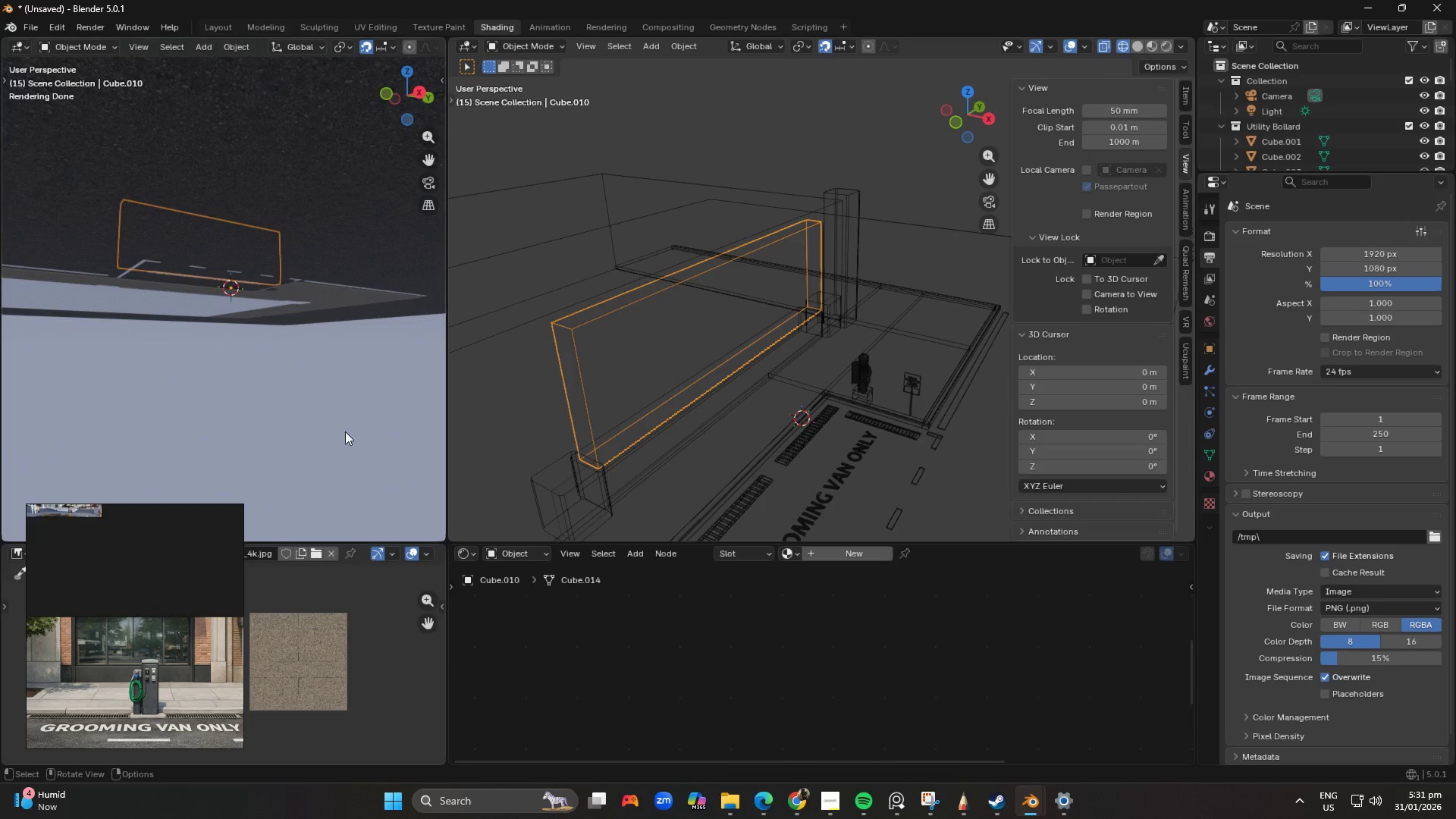 
key(Numpad0)
 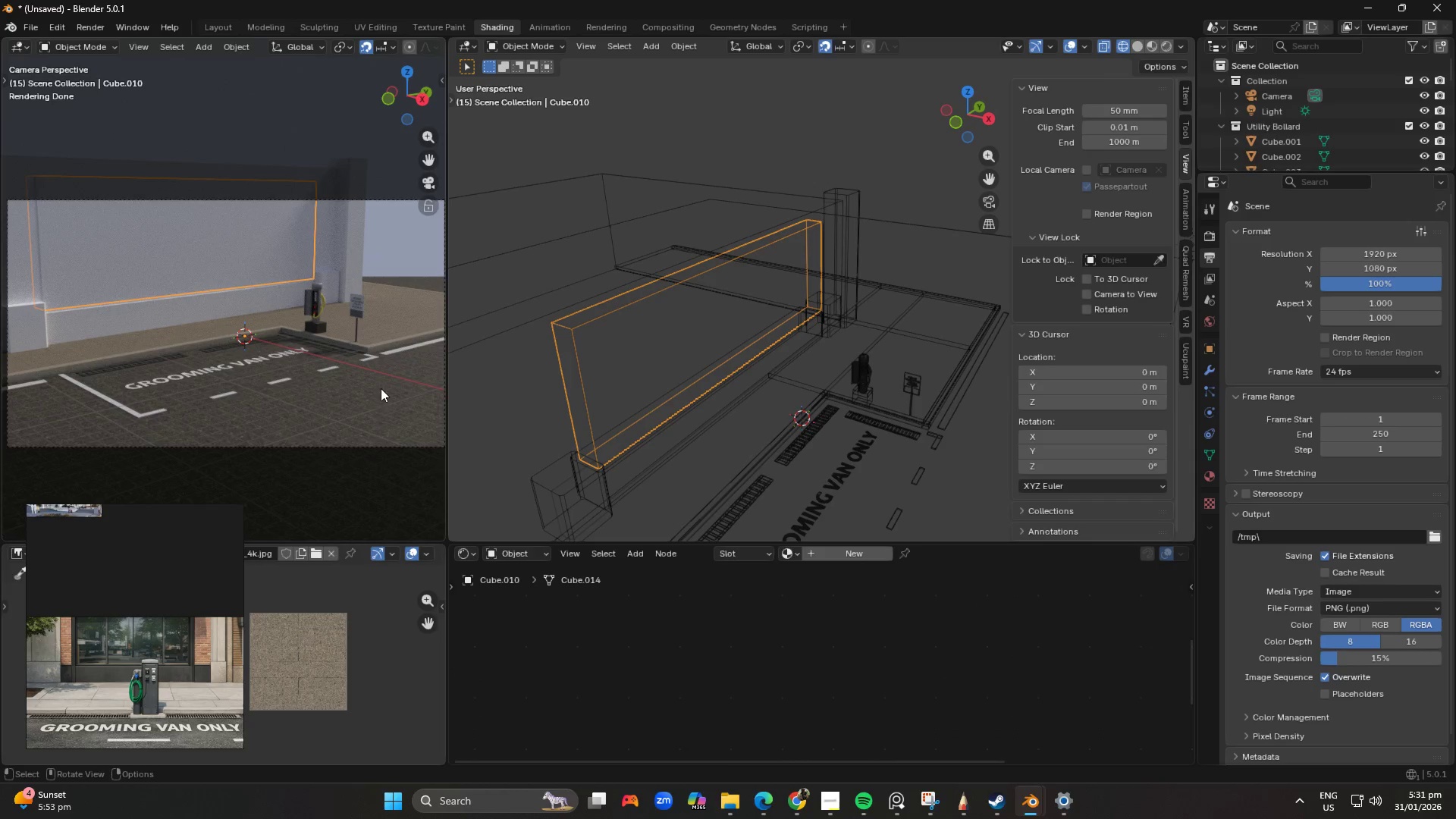 
left_click([432, 278])
 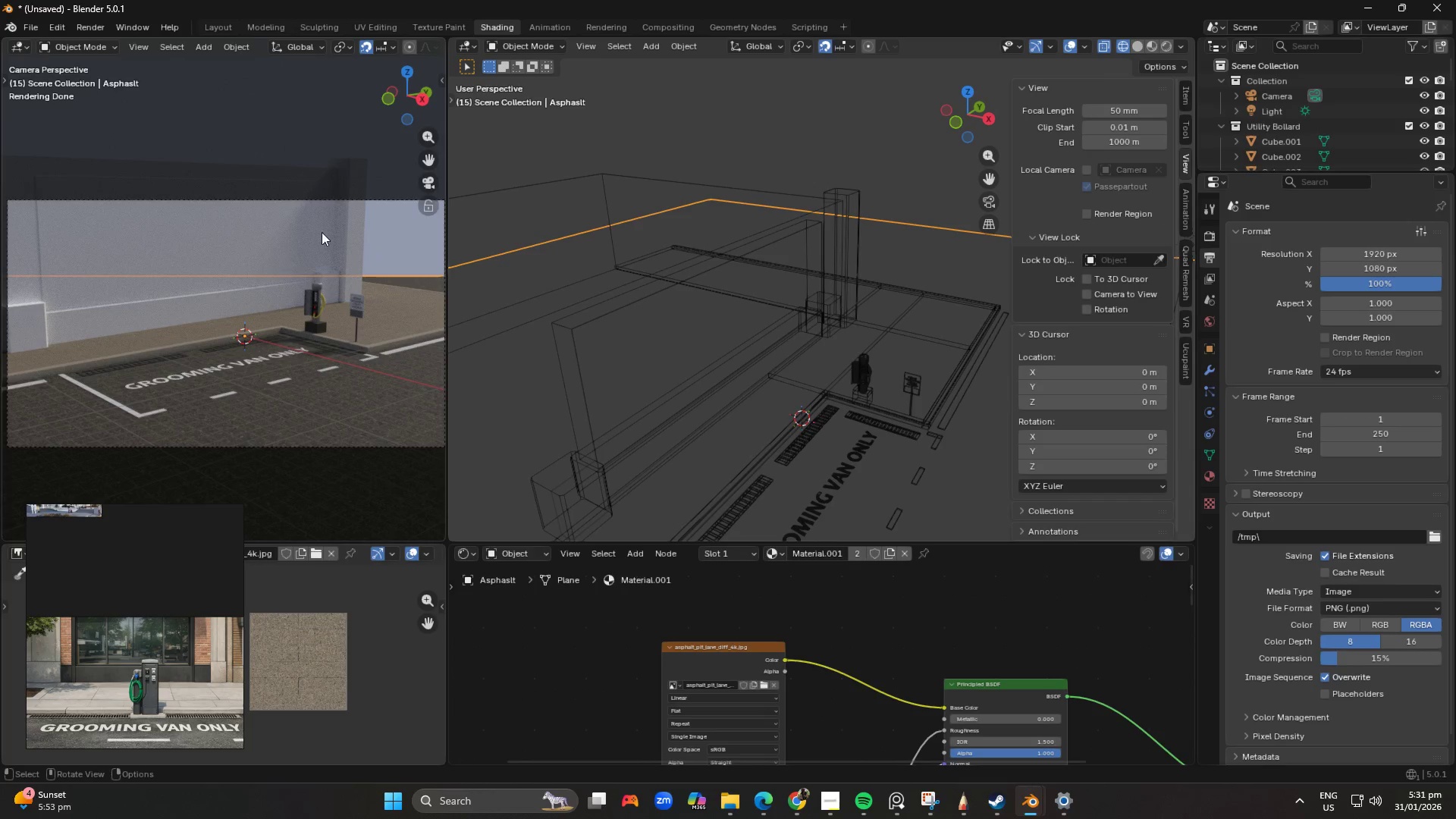 
left_click([280, 226])
 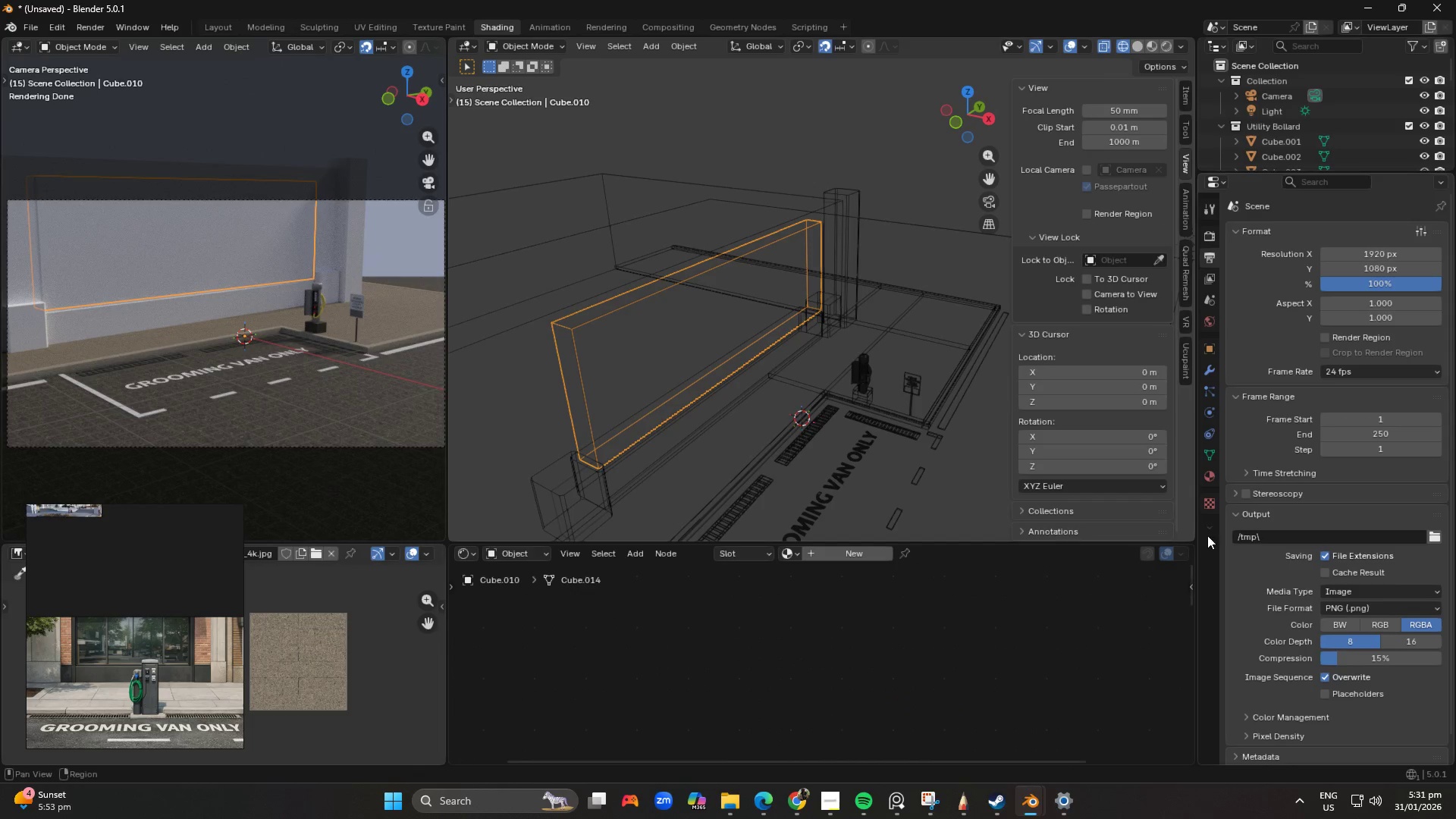 
left_click([1208, 475])
 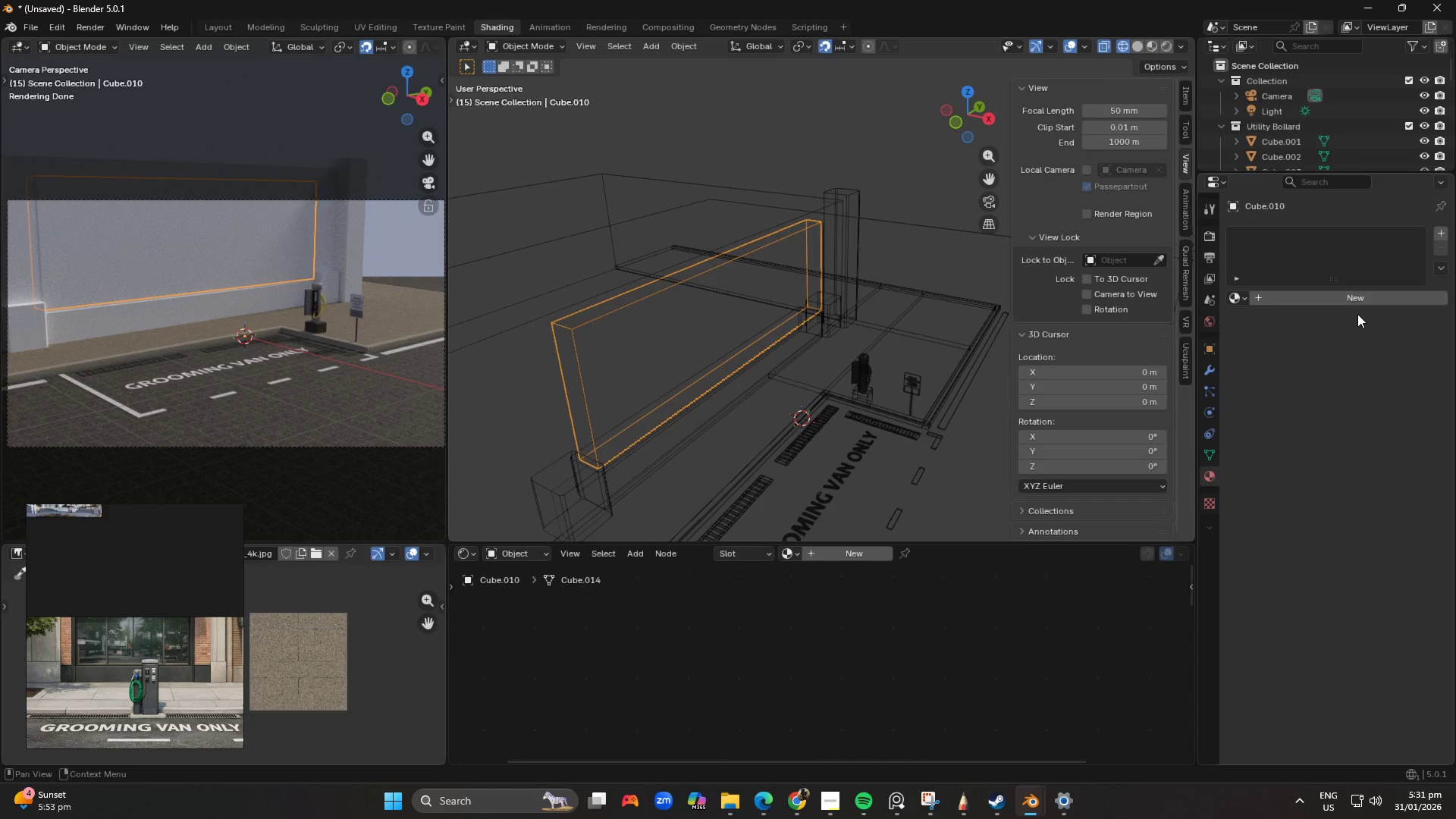 
left_click([1356, 296])
 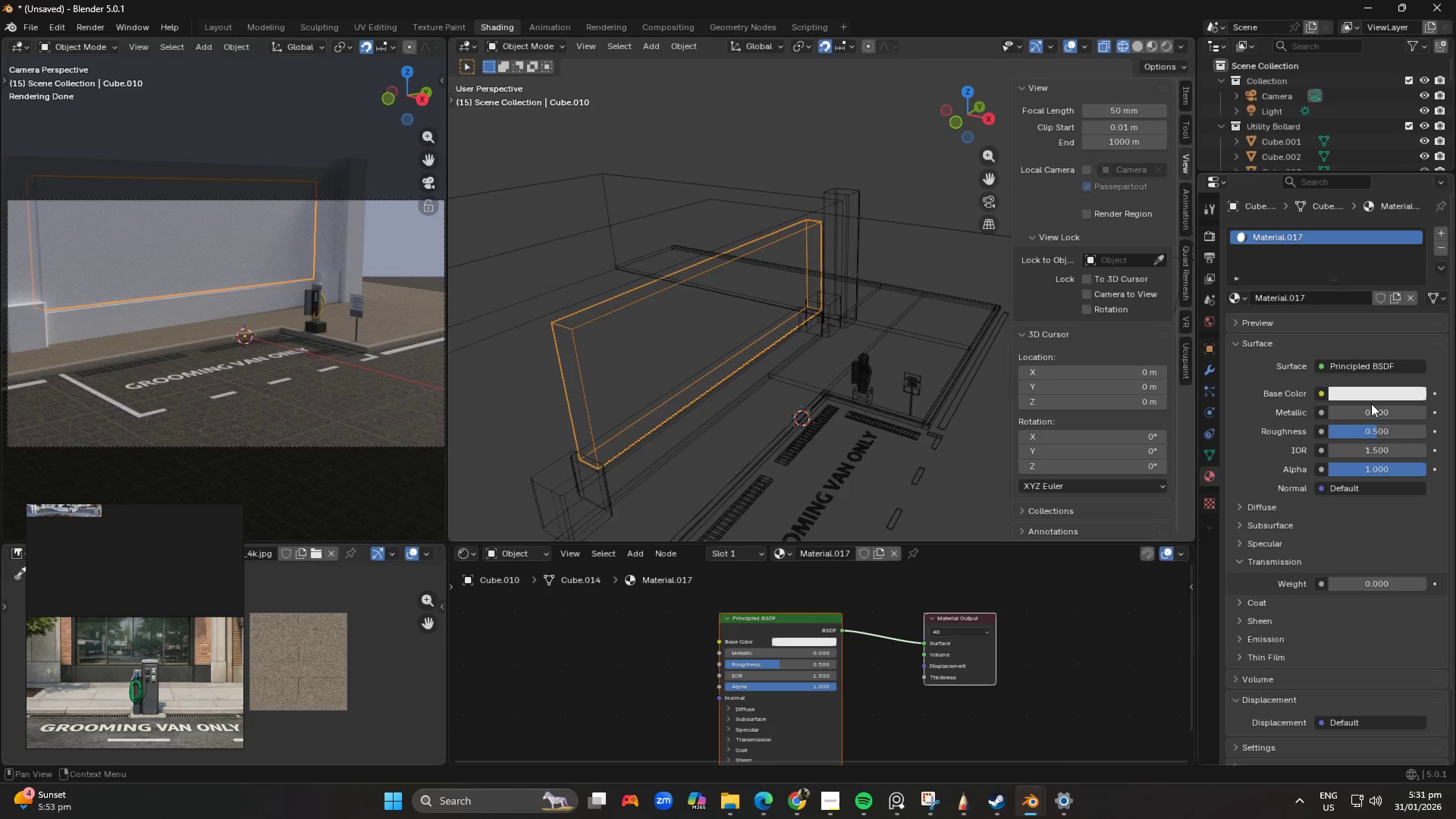 
double_click([1370, 396])
 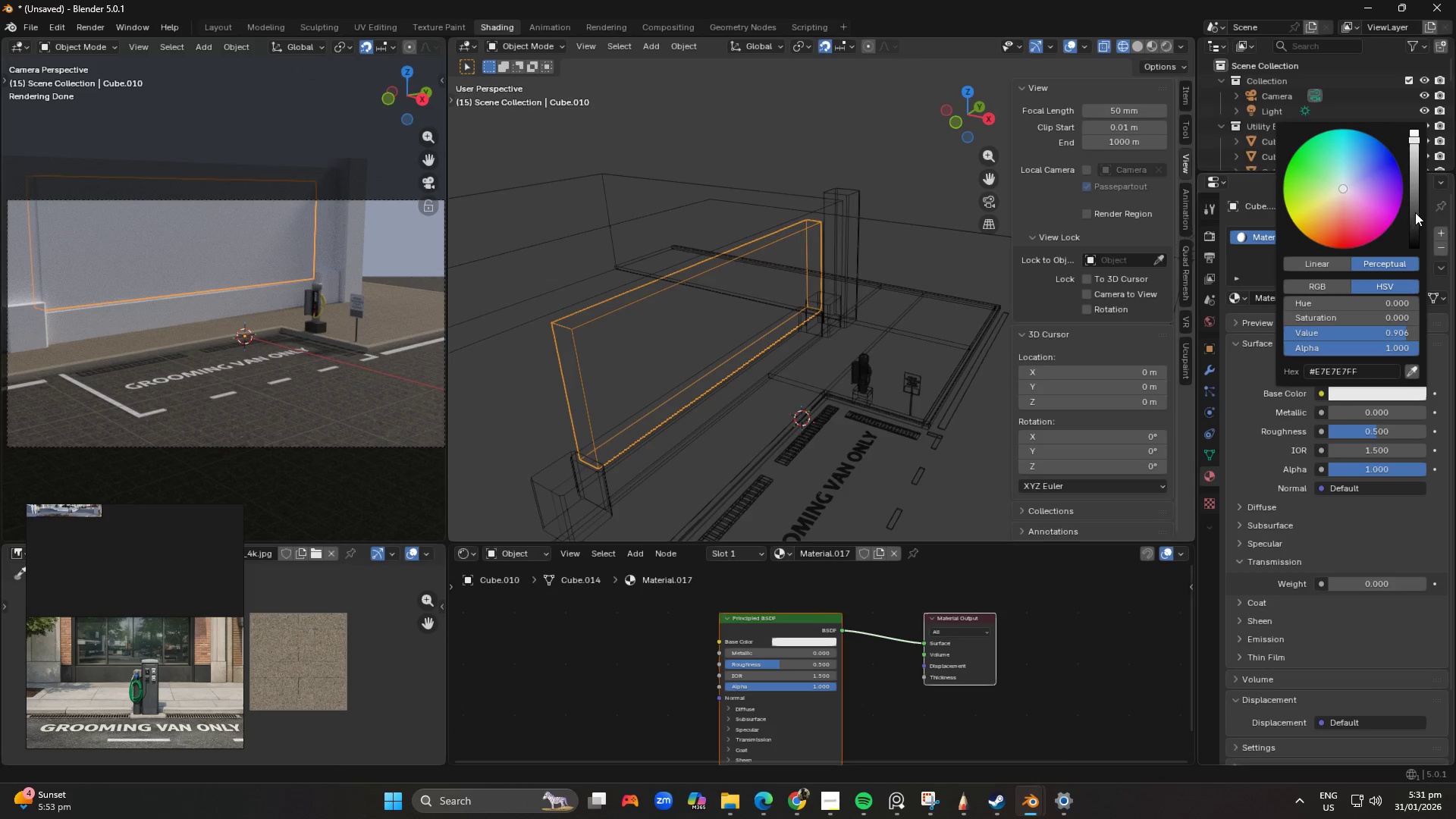 
left_click([1415, 199])
 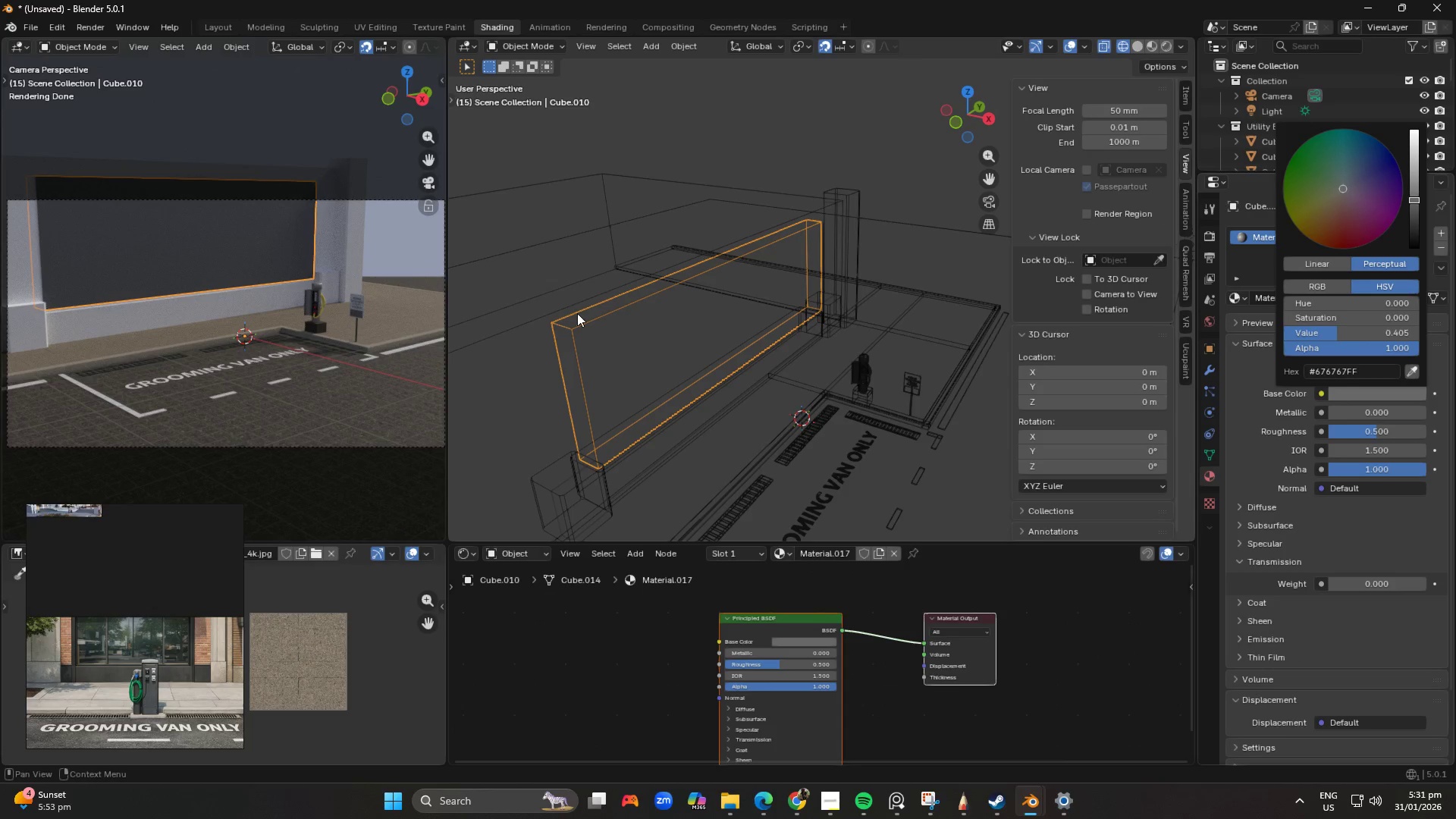 
left_click([874, 143])
 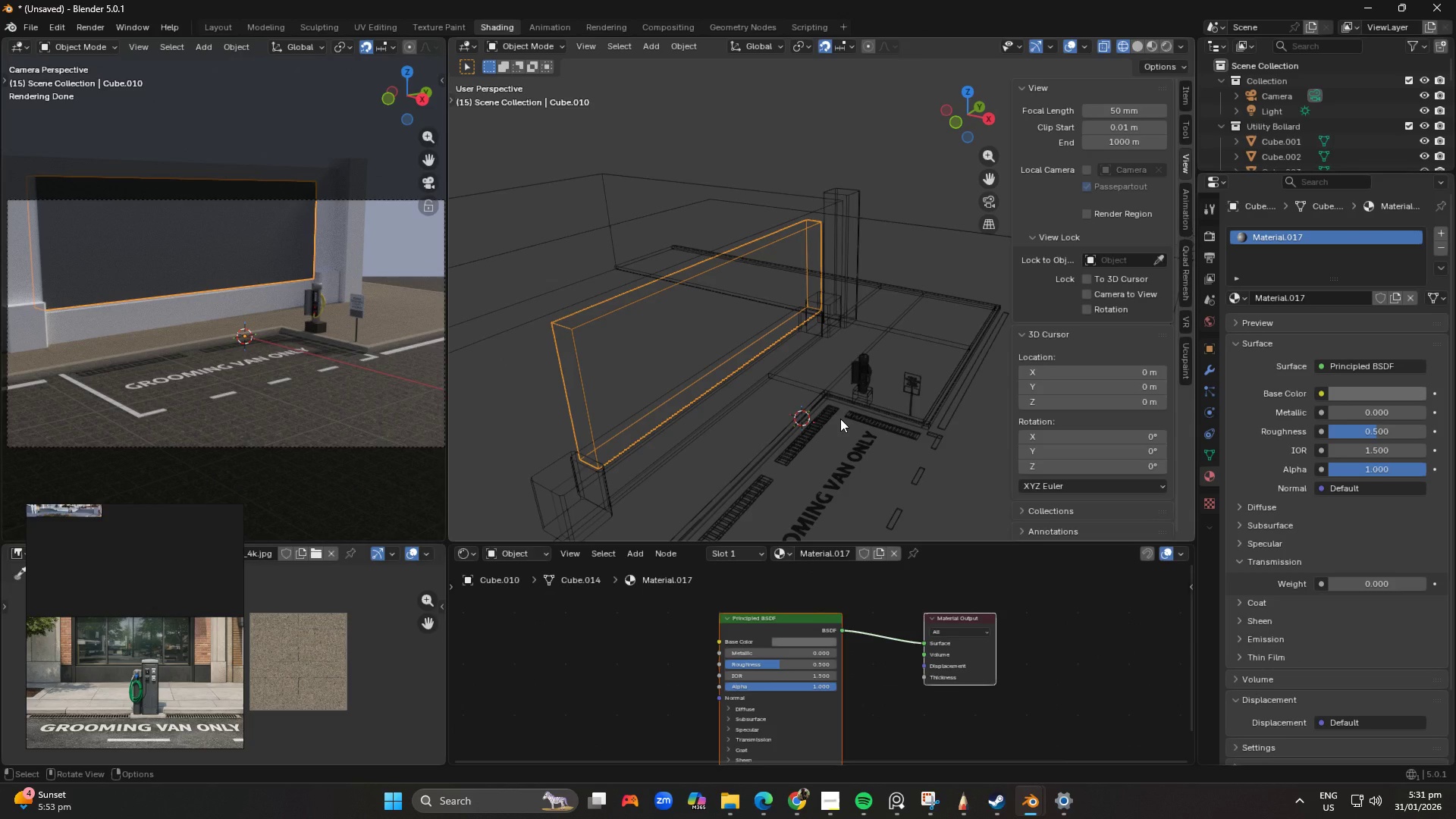 
wait(13.91)
 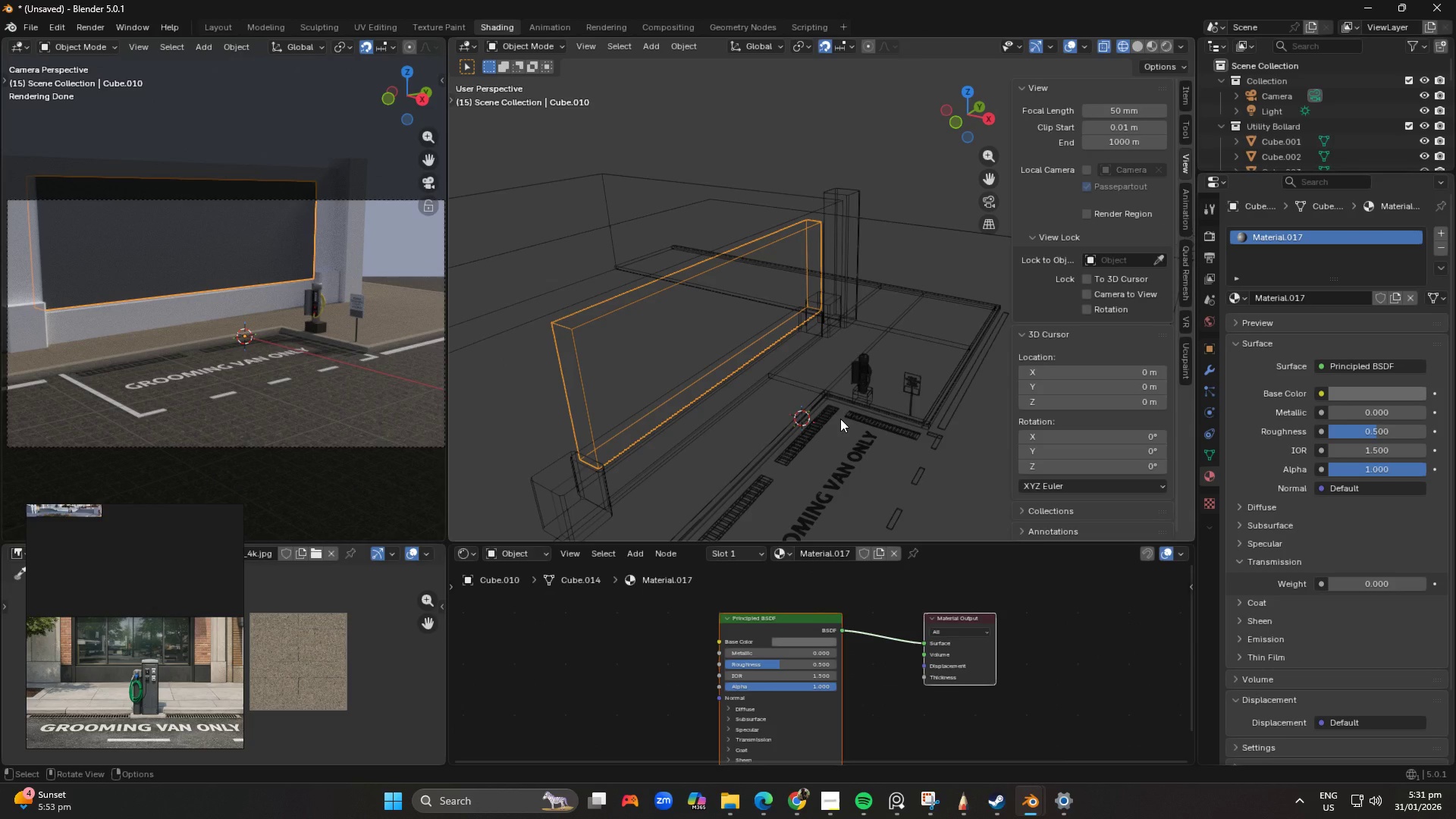 
scroll: coordinate [316, 358], scroll_direction: down, amount: 1.0
 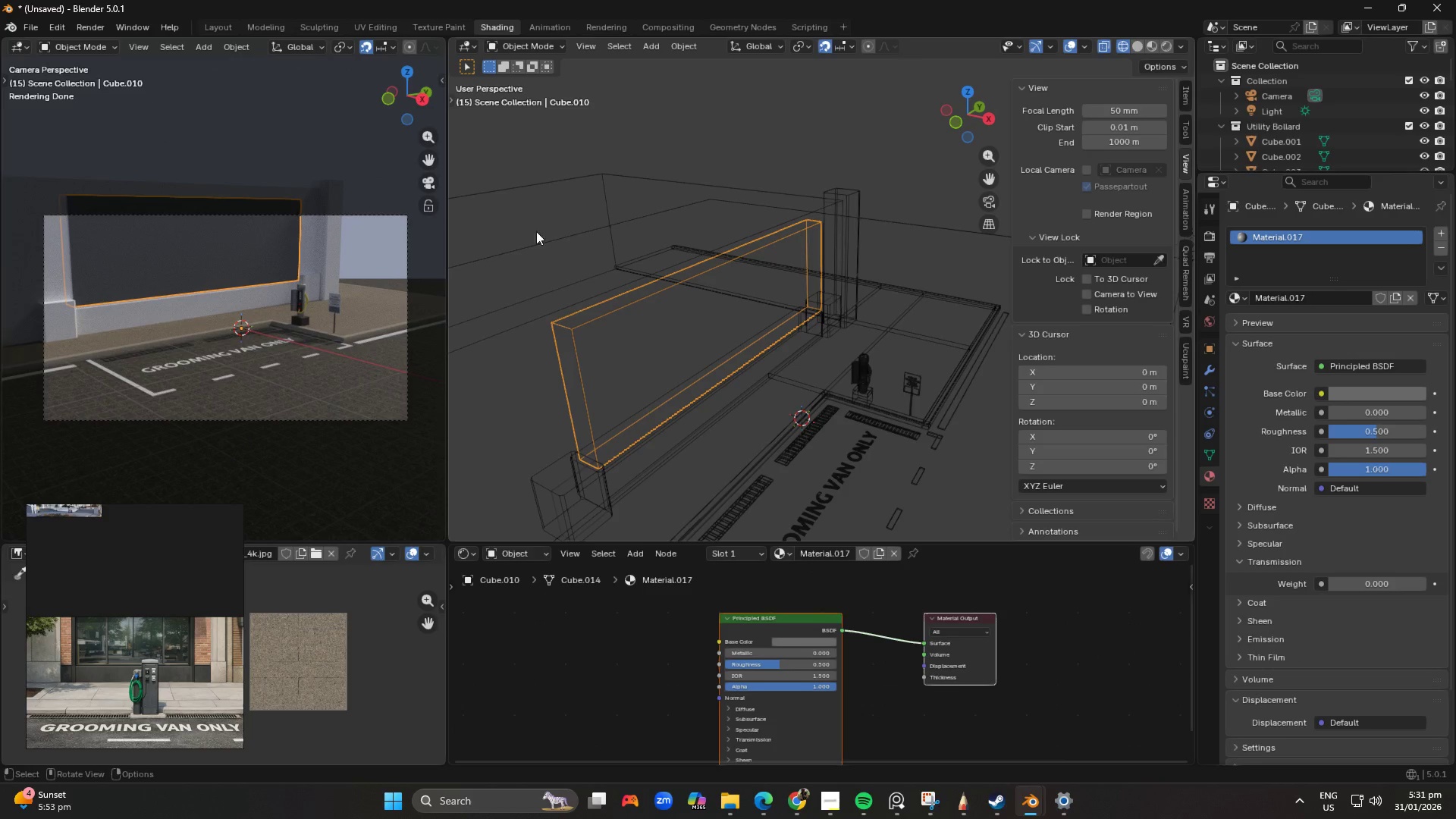 
wait(6.59)
 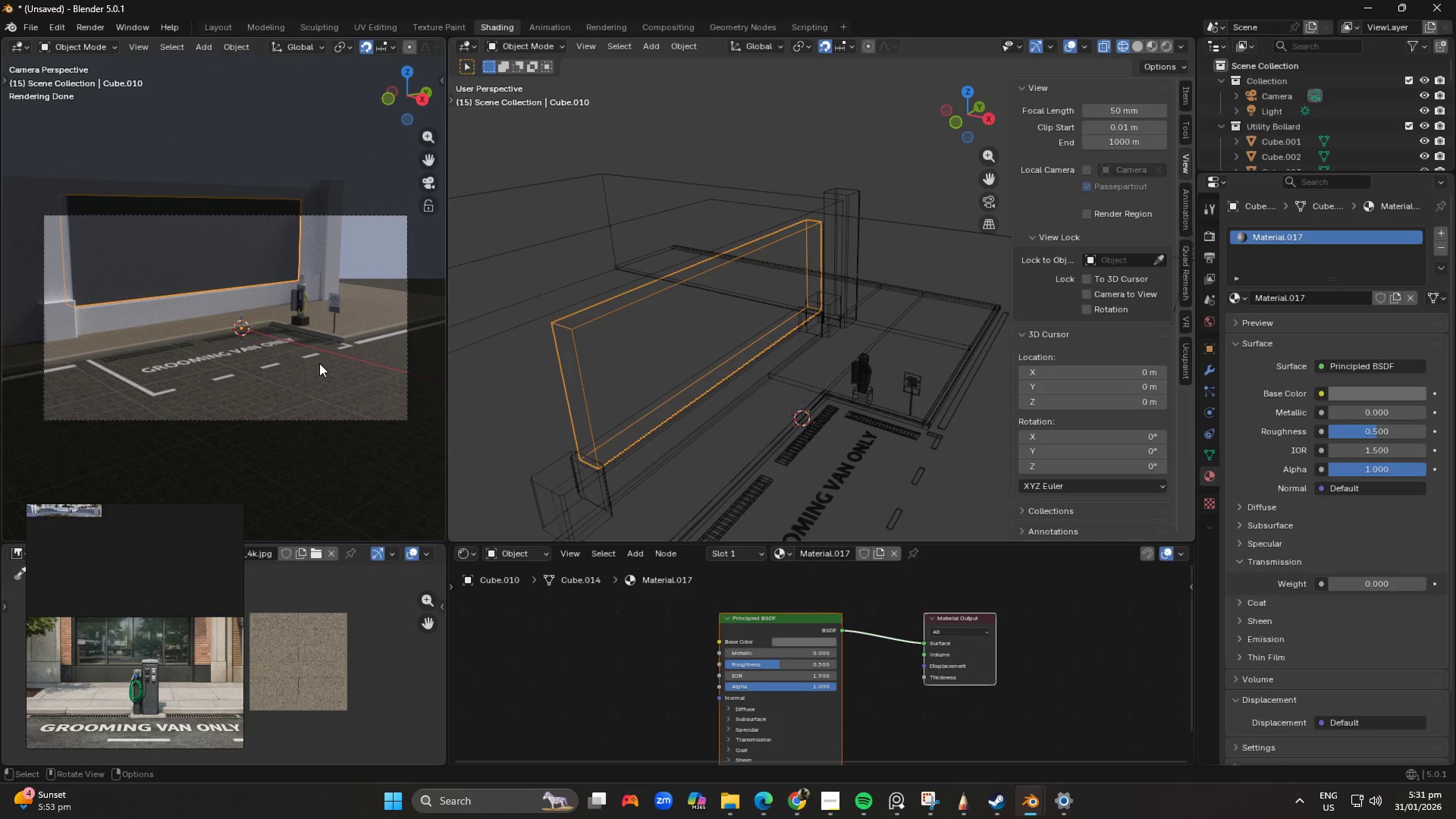 
key(Numpad0)
 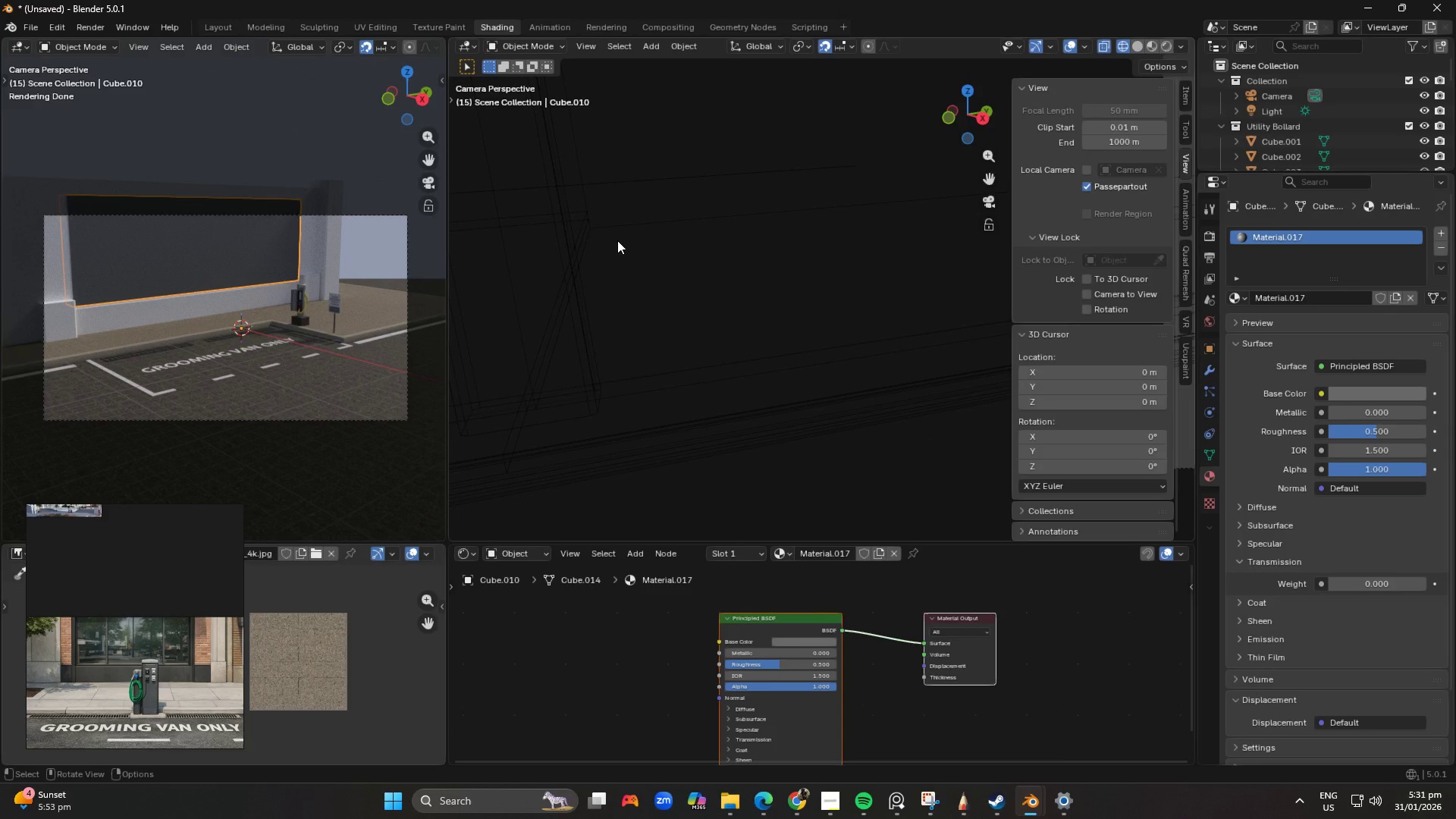 
hold_key(key=ShiftLeft, duration=0.36)
 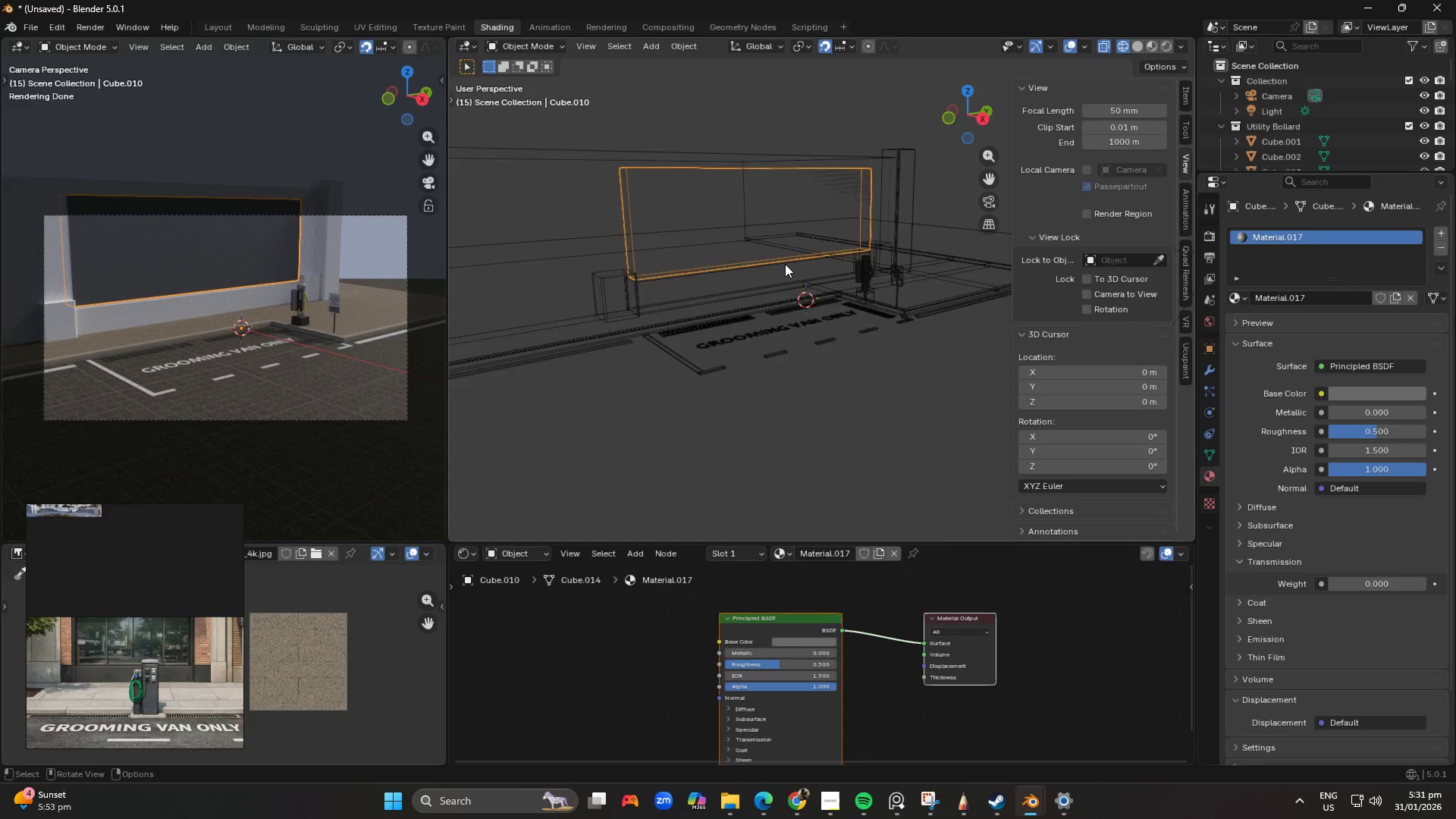 
scroll: coordinate [790, 265], scroll_direction: down, amount: 17.0
 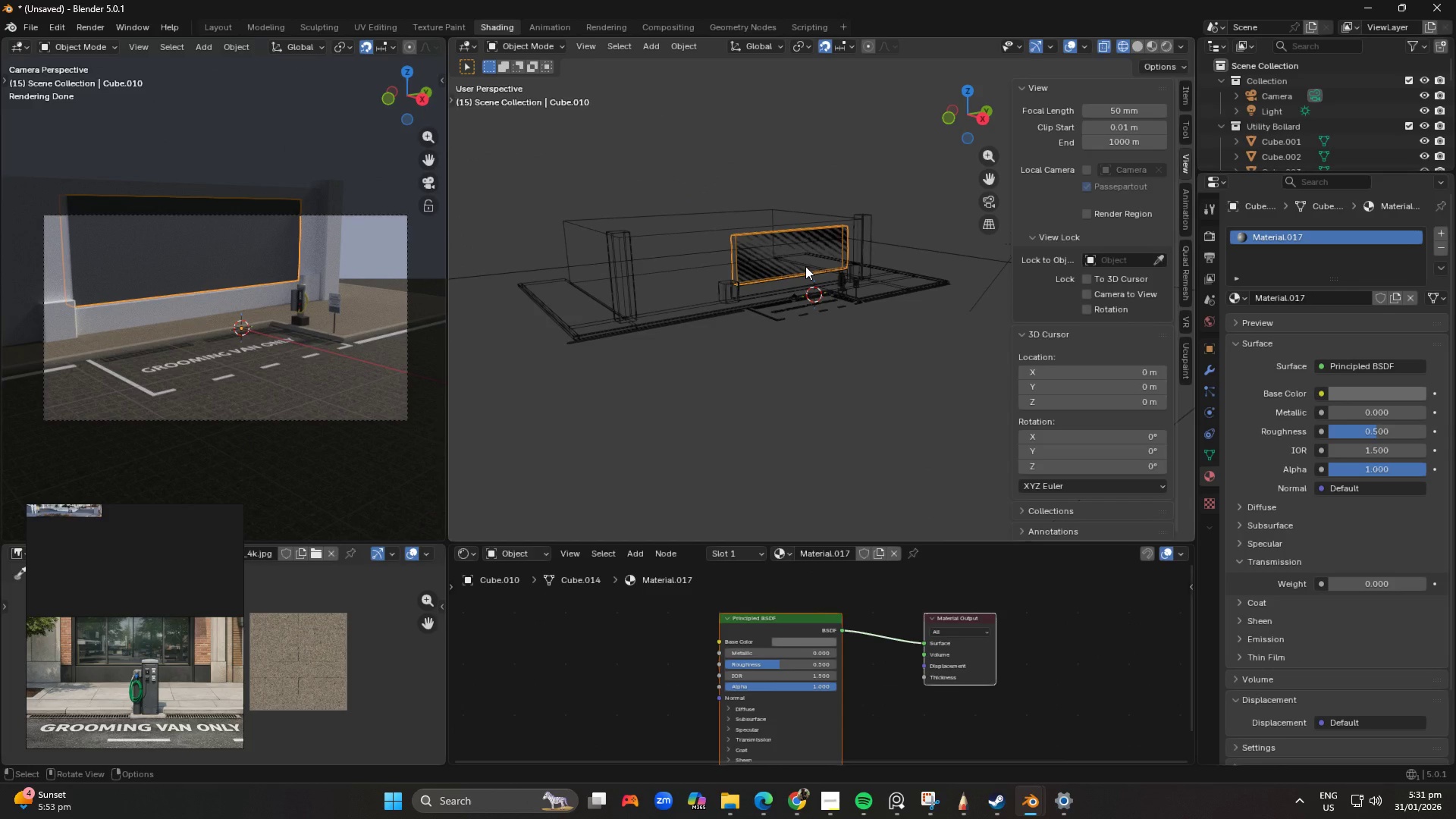 
key(Numpad0)
 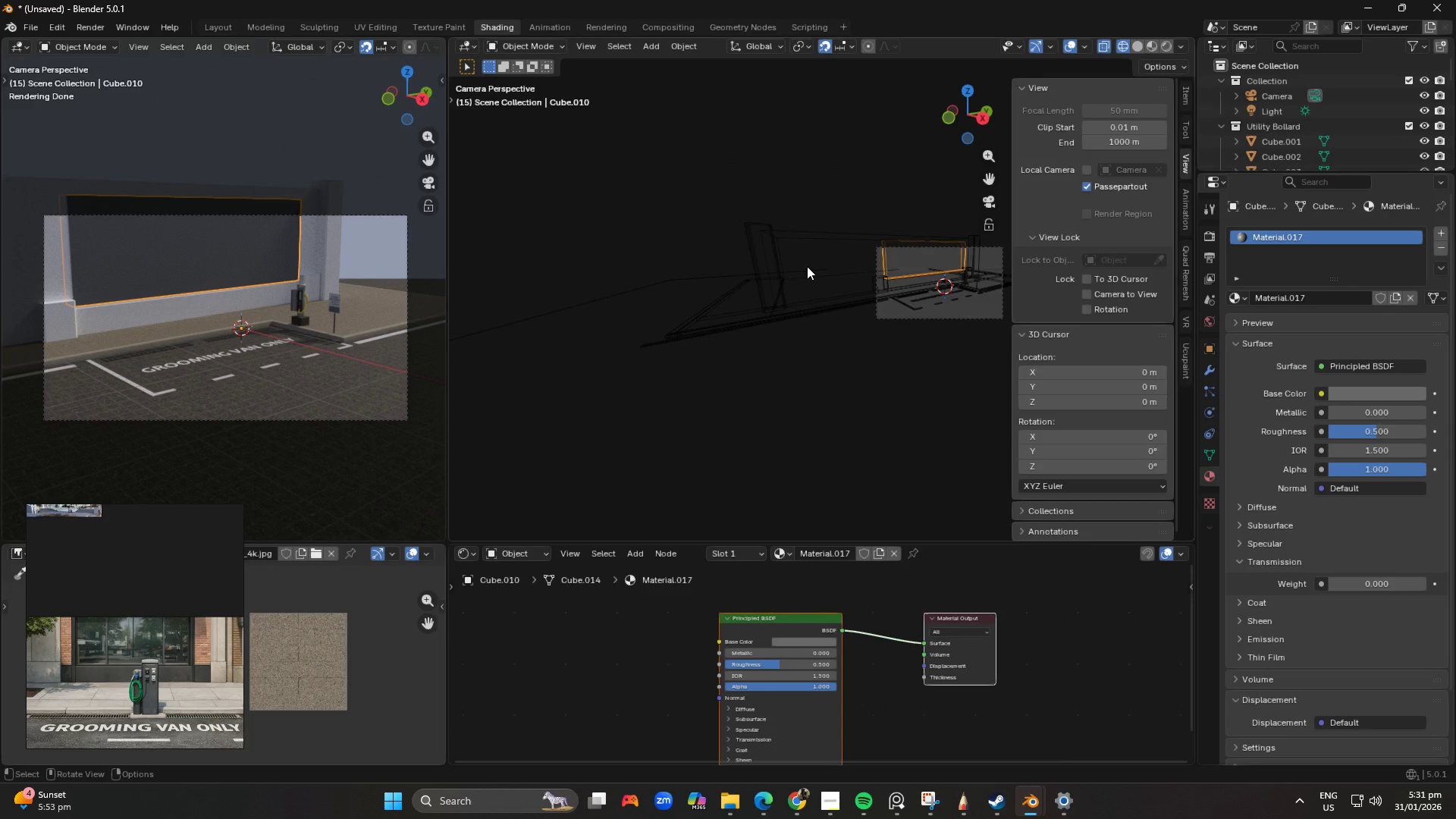 
hold_key(key=ShiftLeft, duration=0.42)
 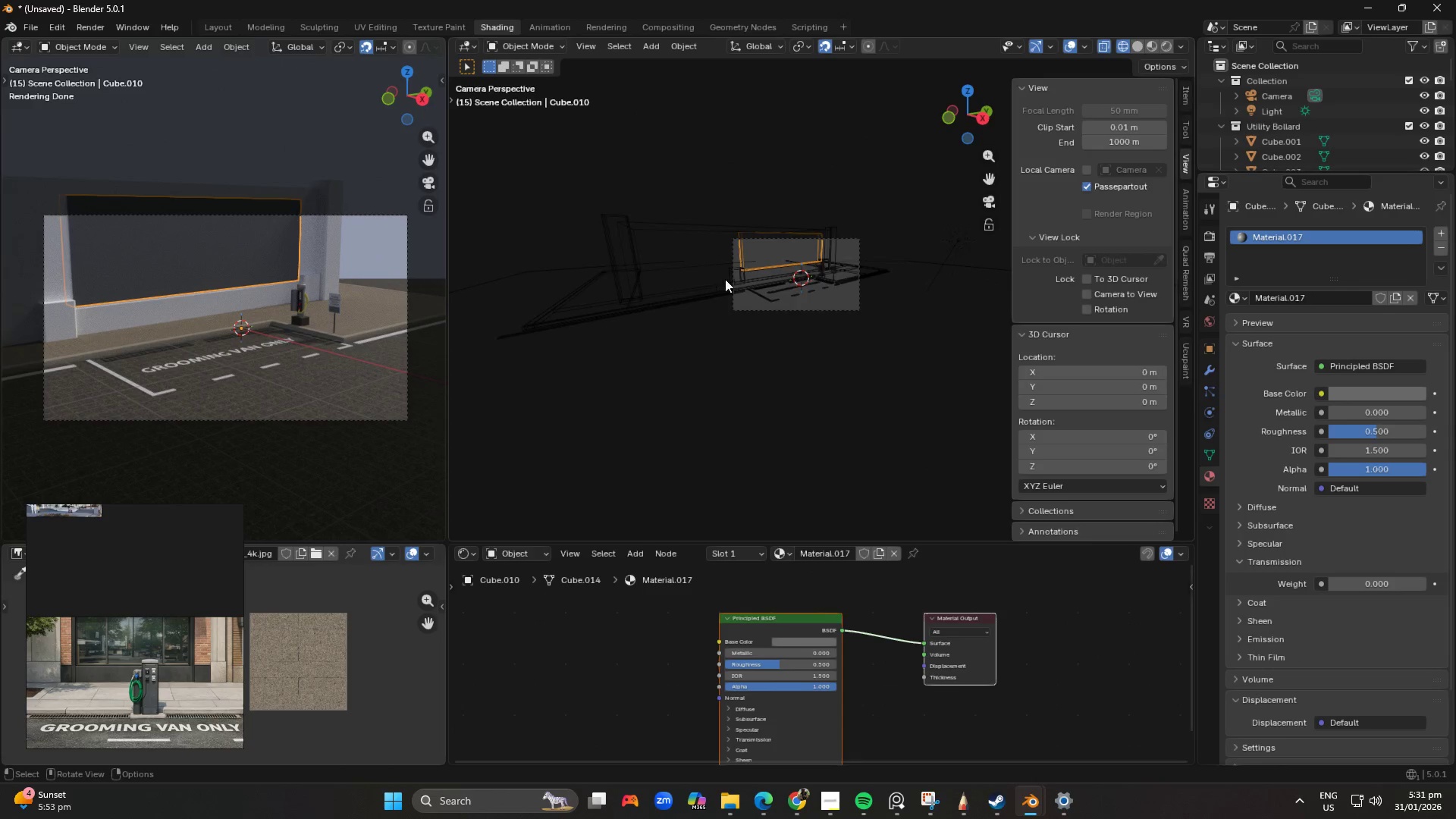 
scroll: coordinate [775, 275], scroll_direction: up, amount: 6.0
 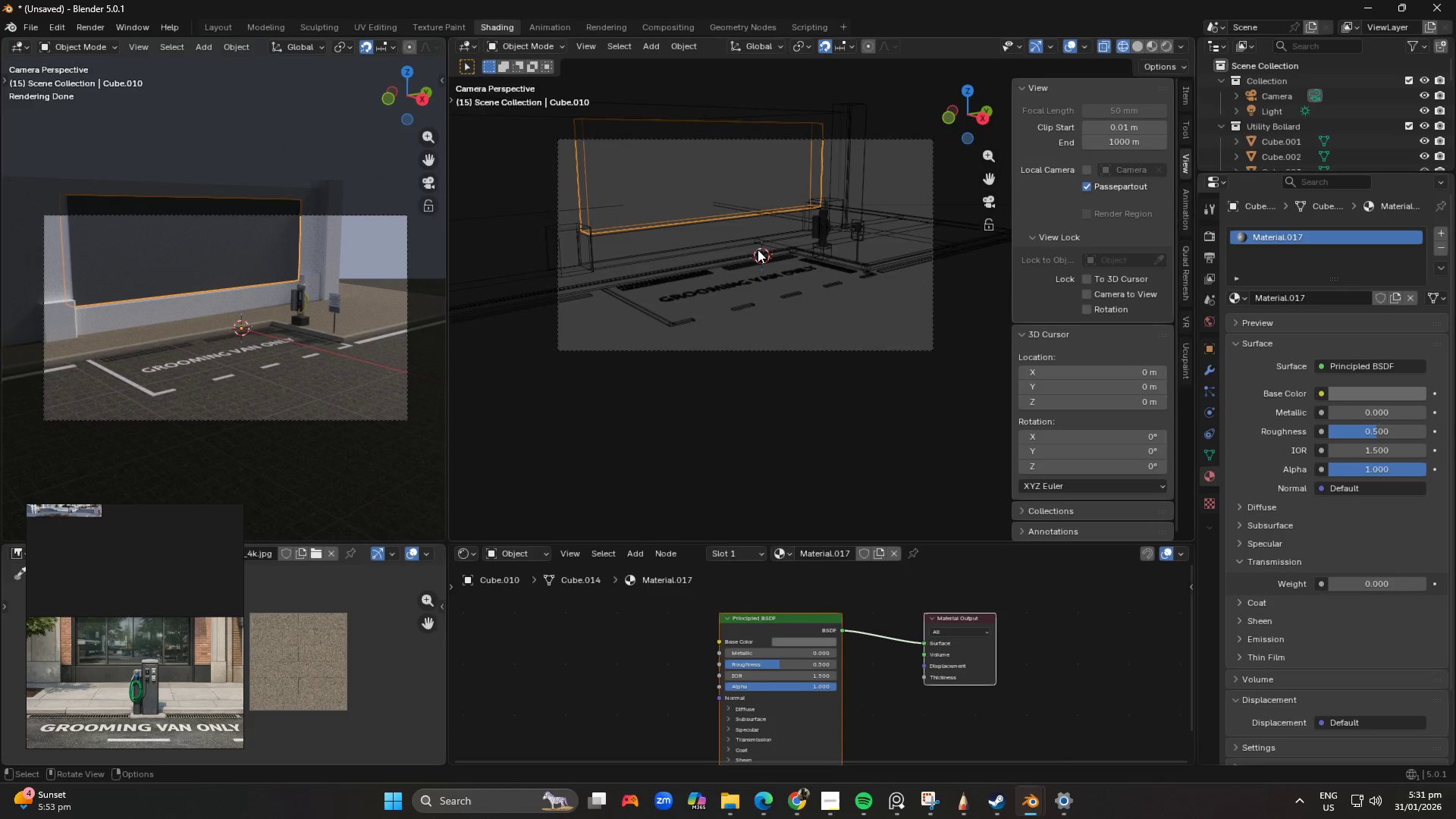 
hold_key(key=ShiftLeft, duration=0.69)
scroll: coordinate [875, 212], scroll_direction: up, amount: 3.0
 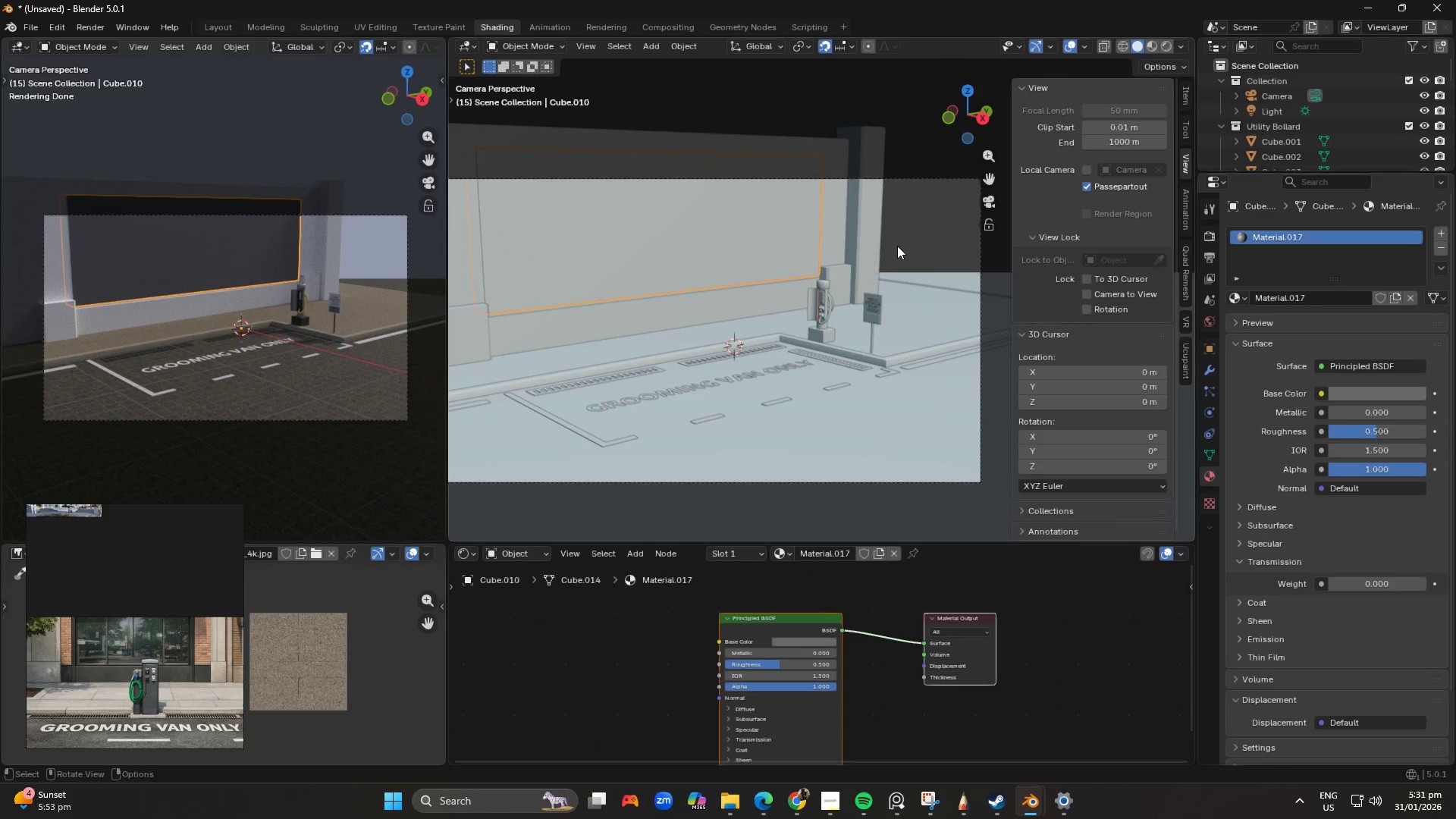 
hold_key(key=ShiftLeft, duration=0.48)
 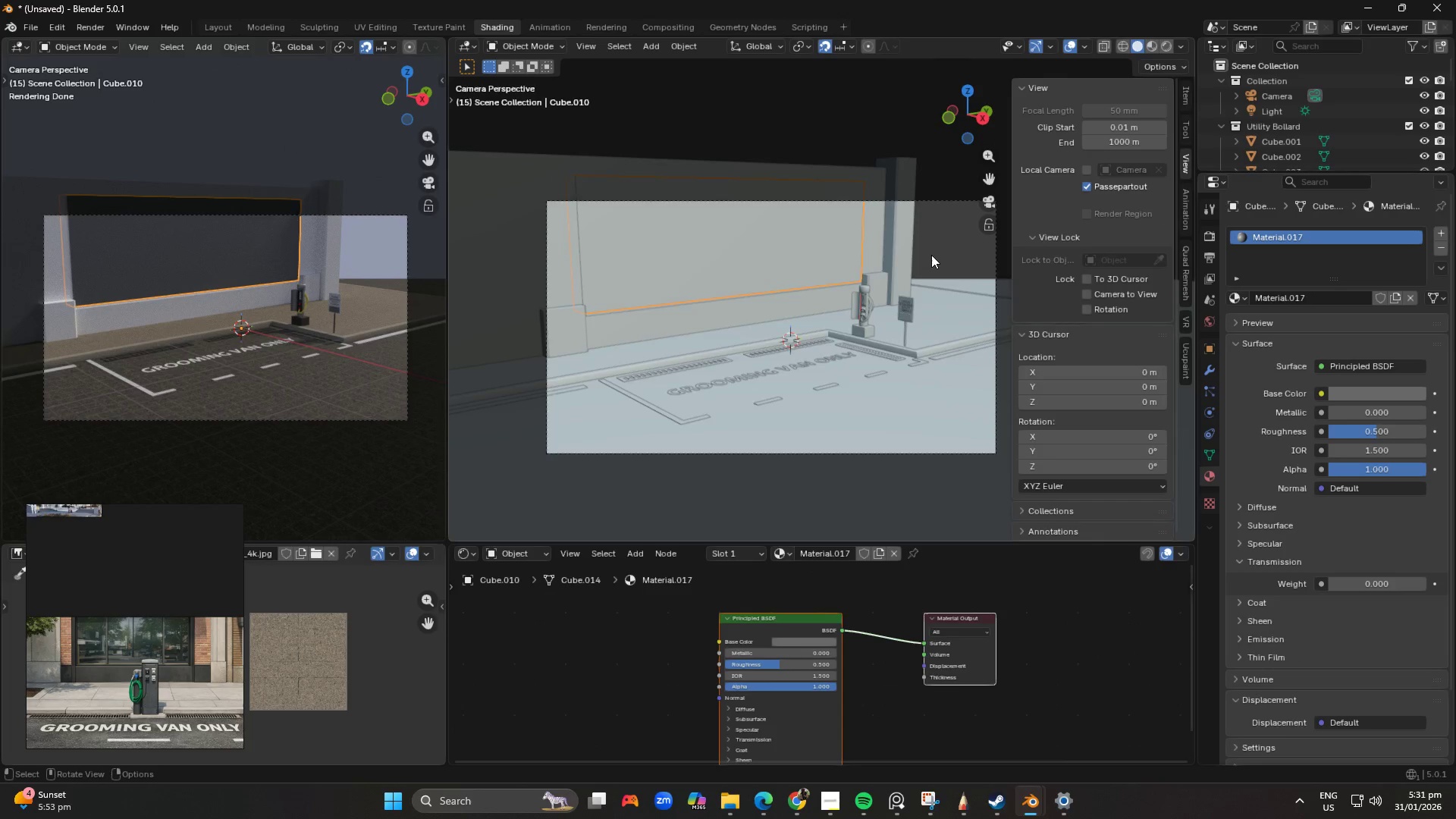 
scroll: coordinate [897, 246], scroll_direction: down, amount: 1.0
 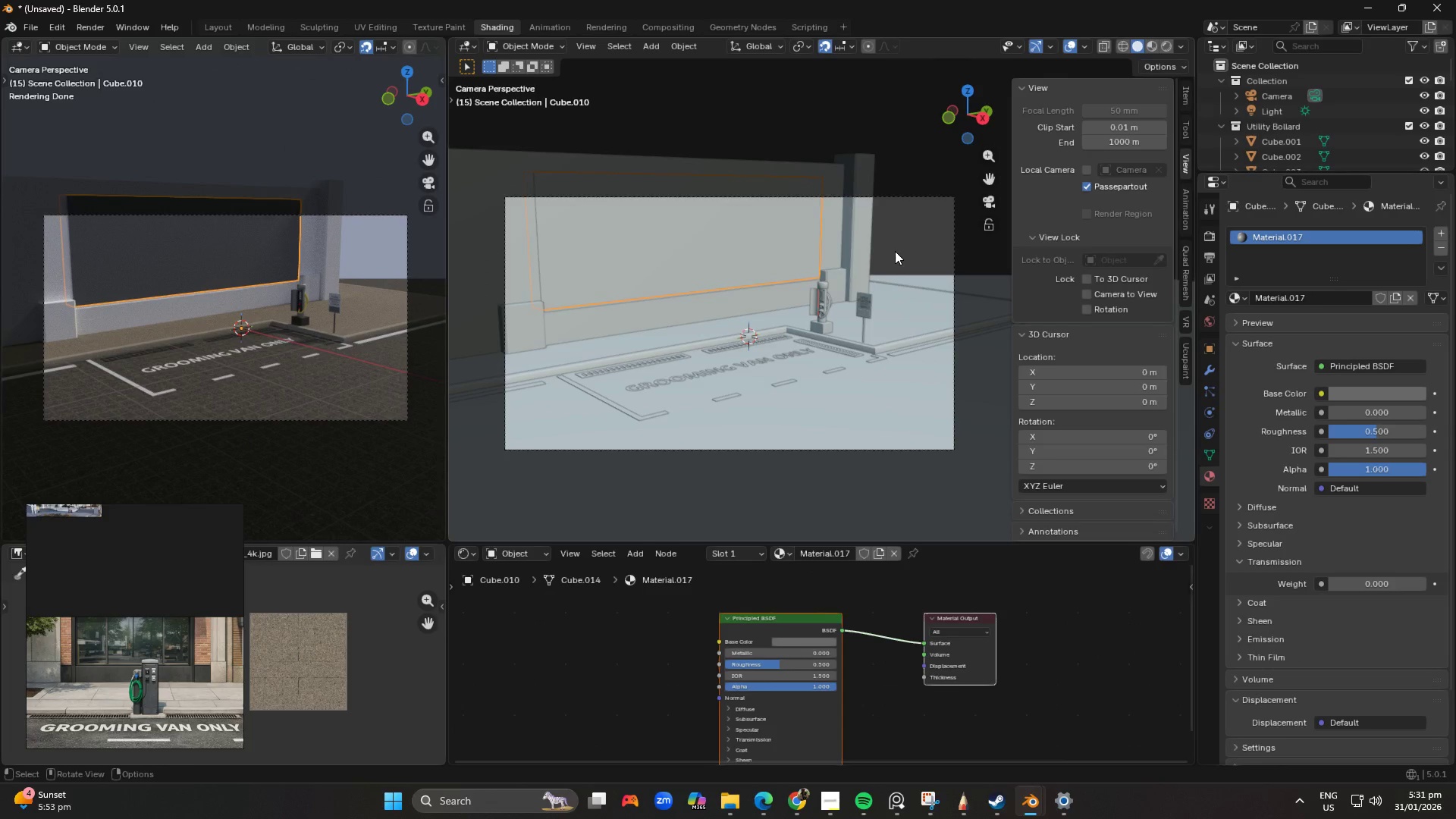 
hold_key(key=ShiftLeft, duration=1.5)
 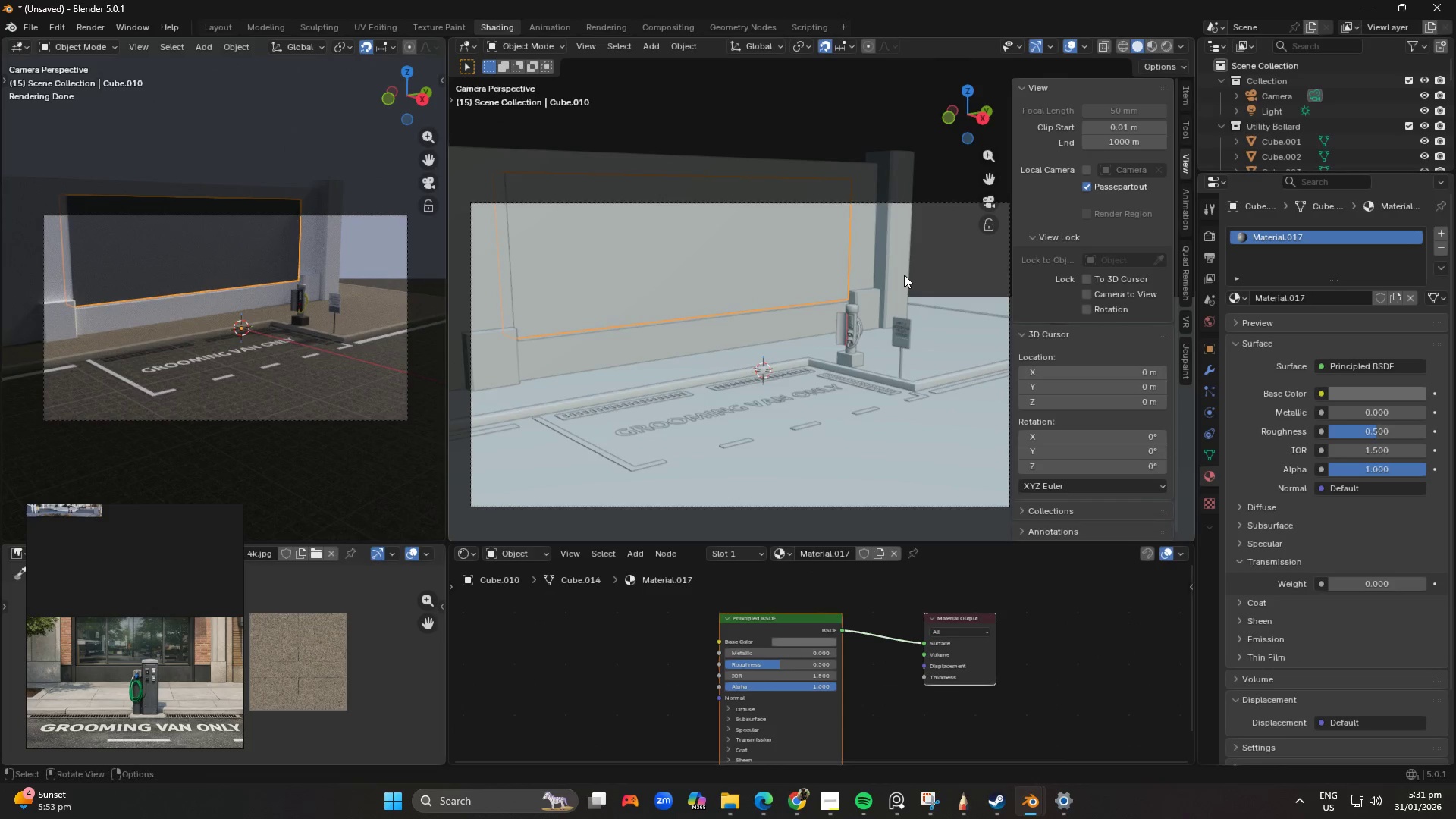 